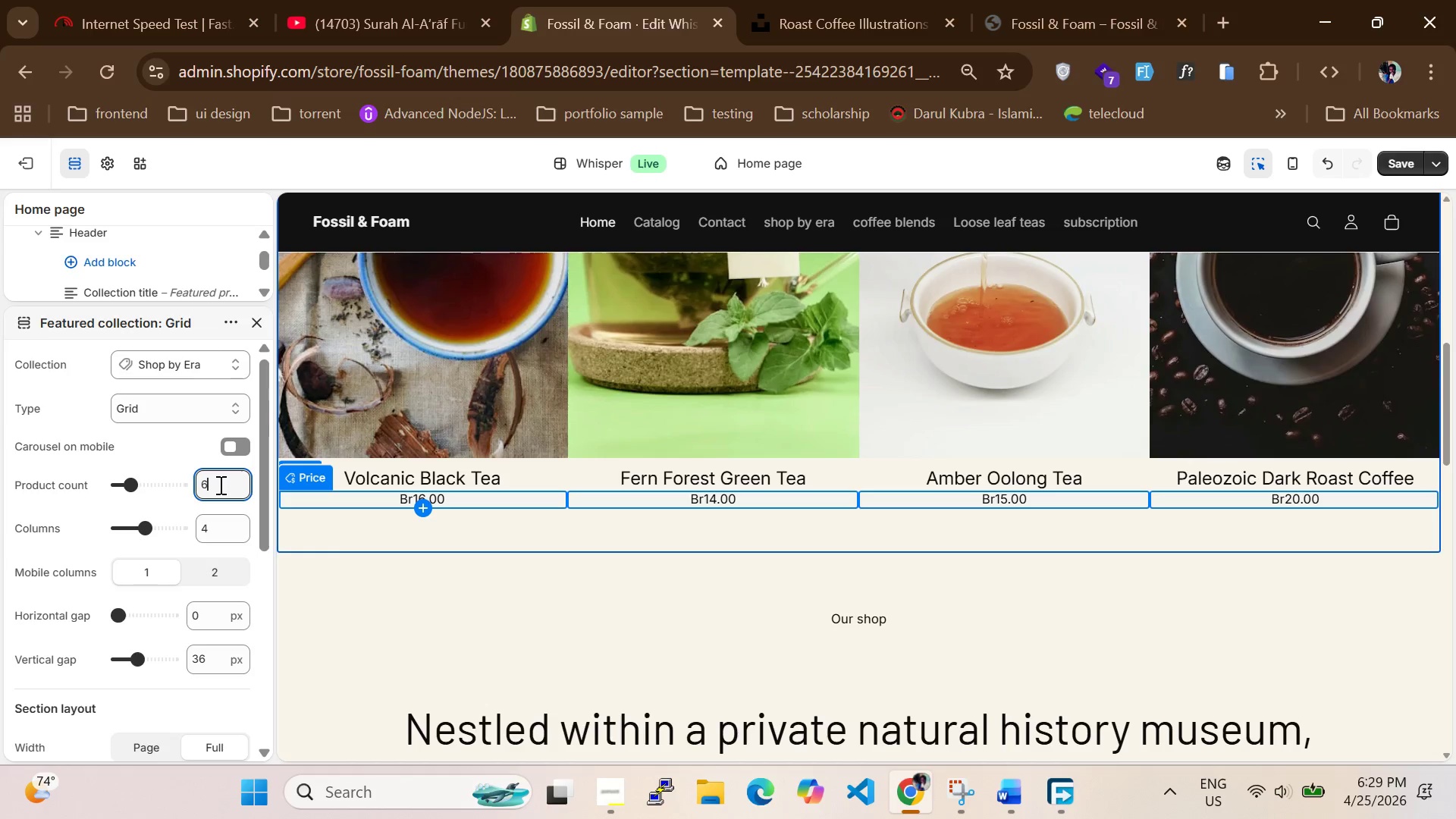 
key(6)
 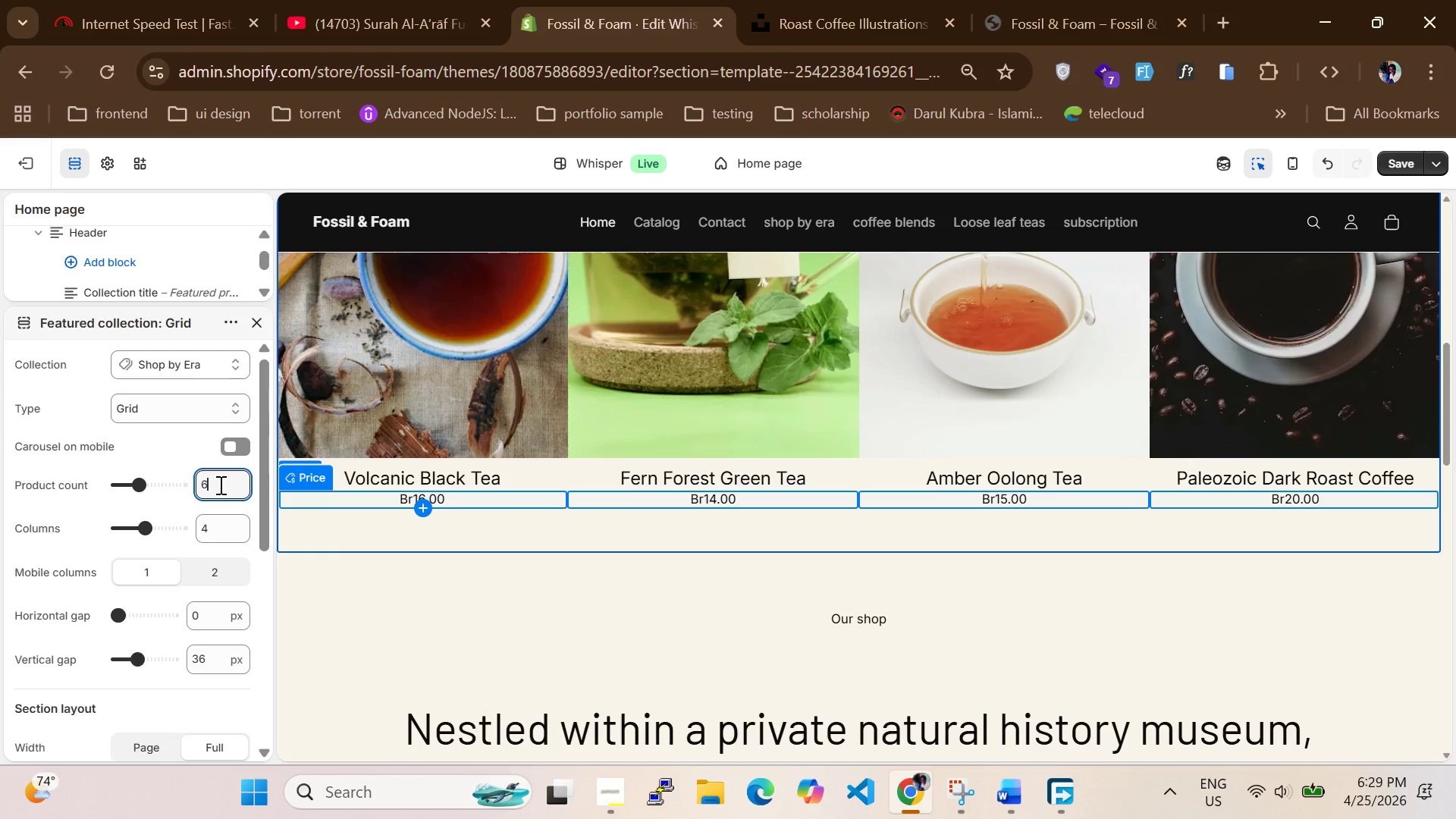 
key(Enter)
 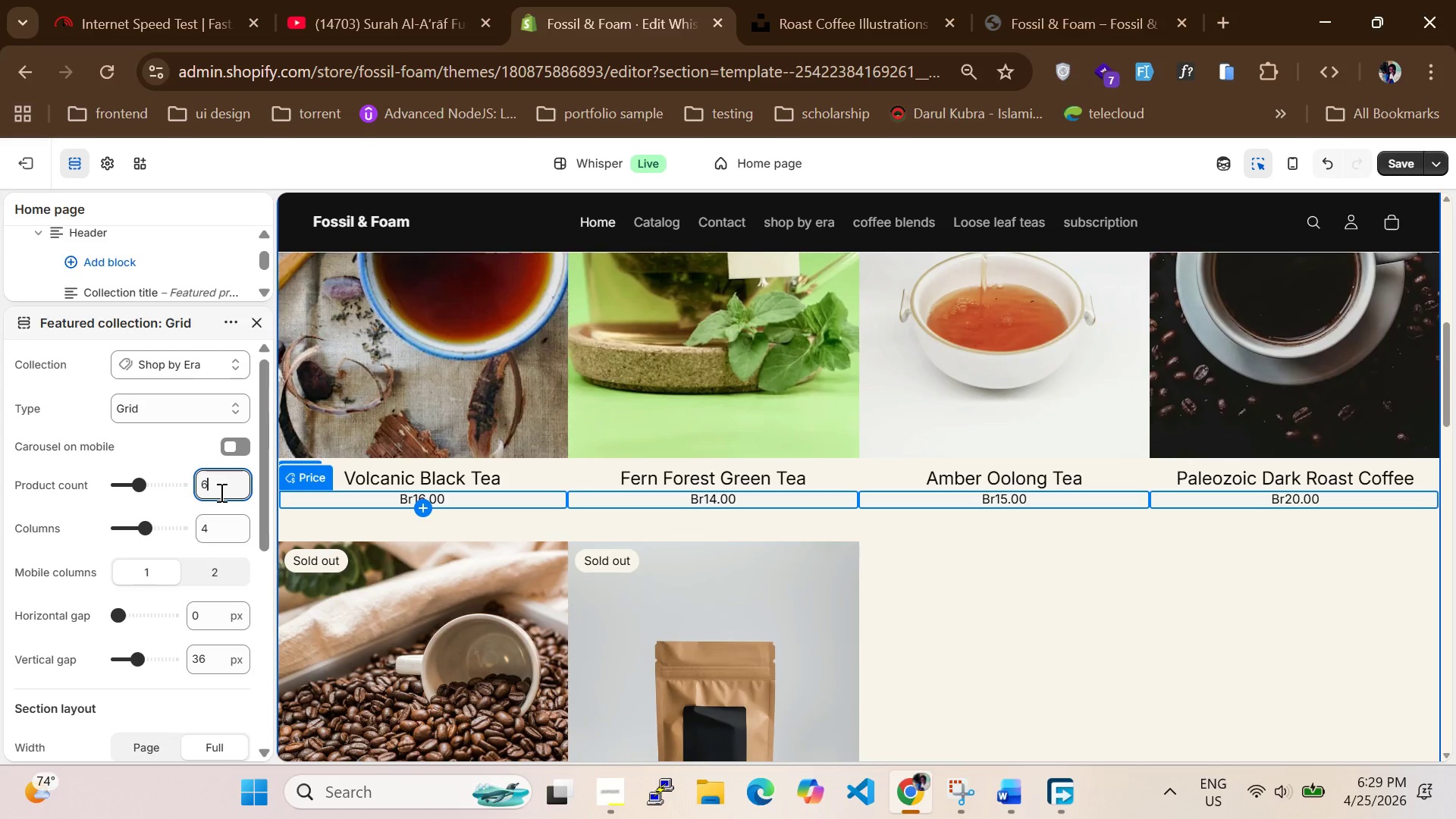 
left_click([229, 529])
 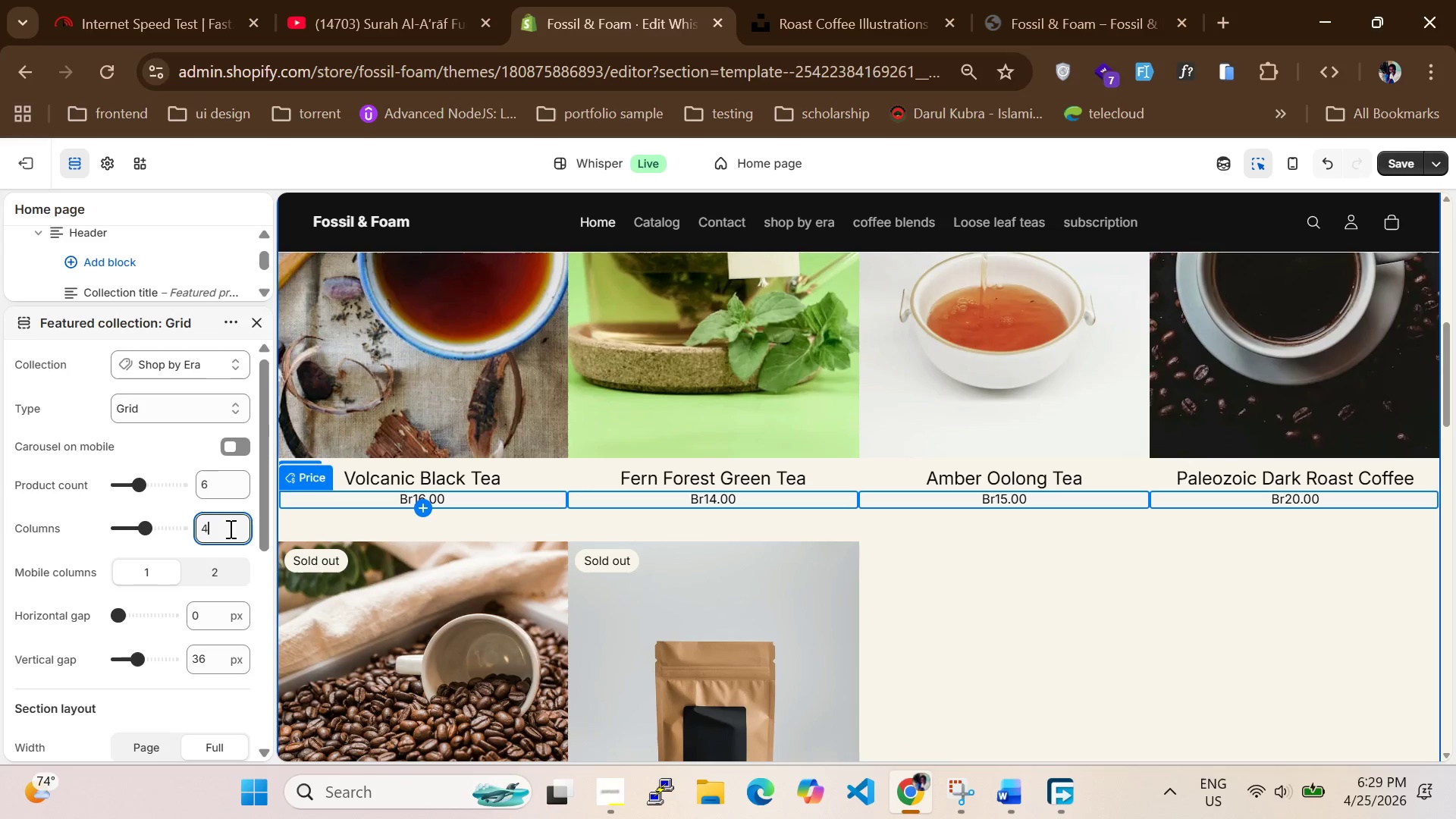 
key(Backspace)
 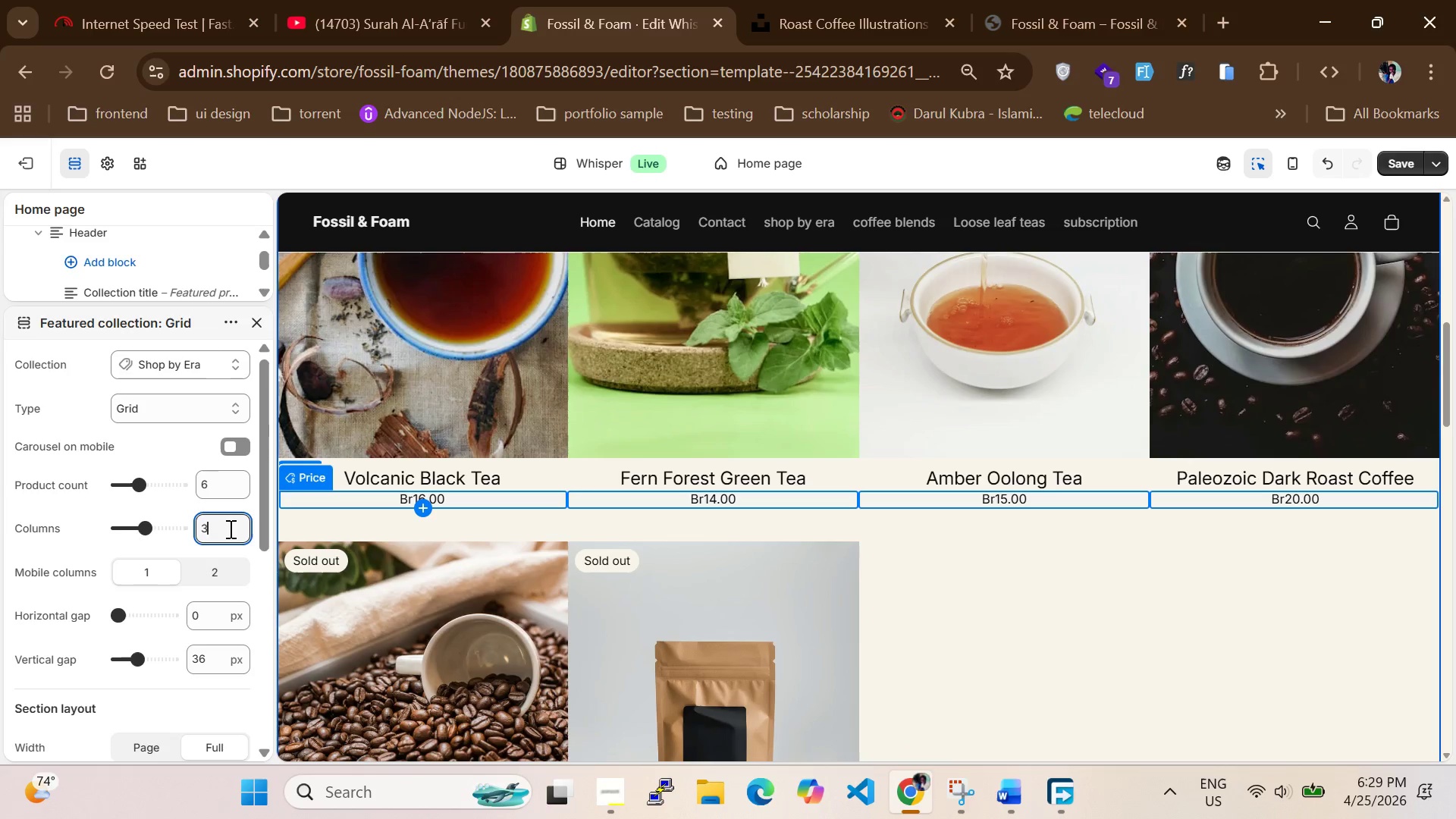 
key(3)
 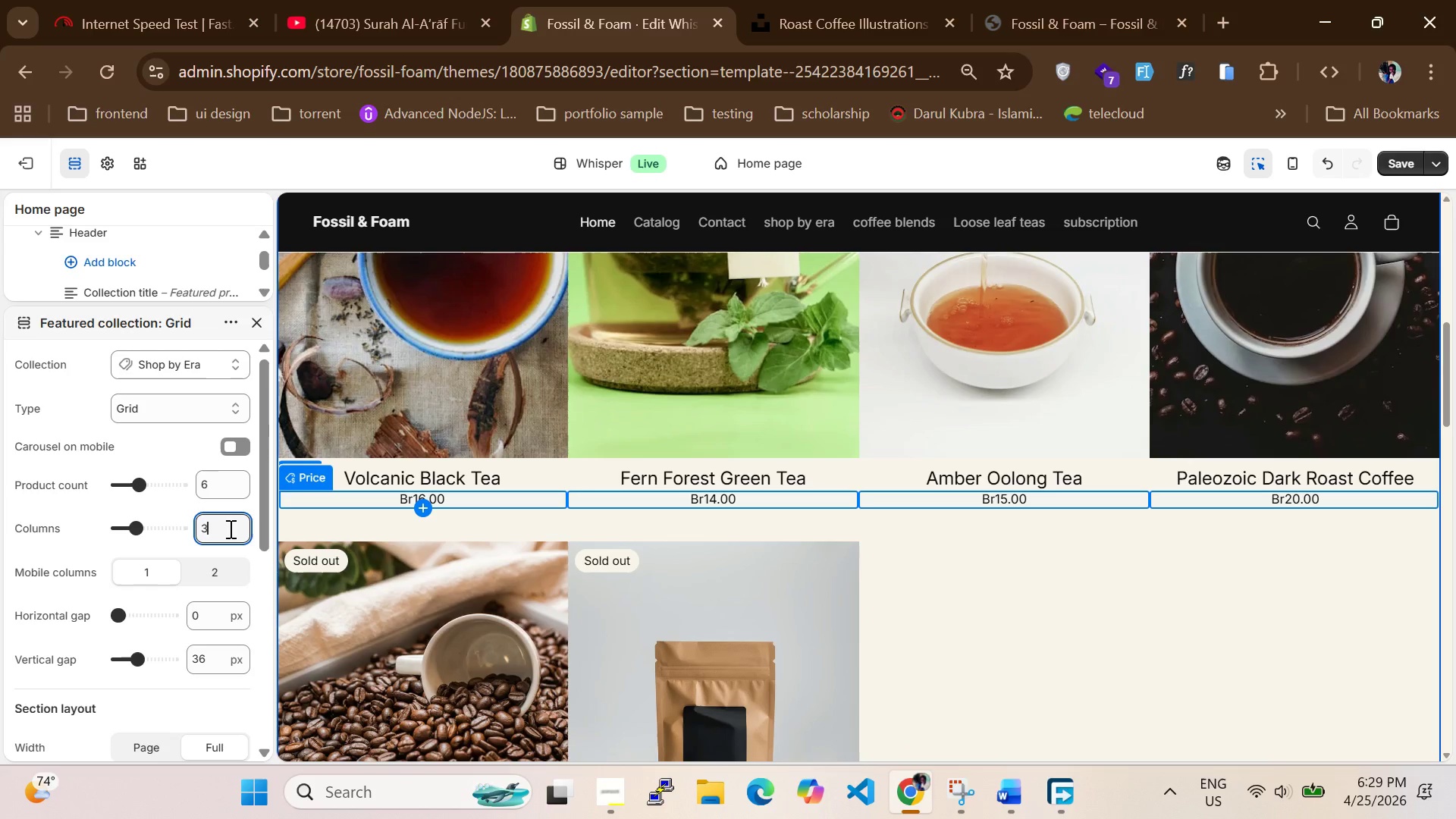 
key(Enter)
 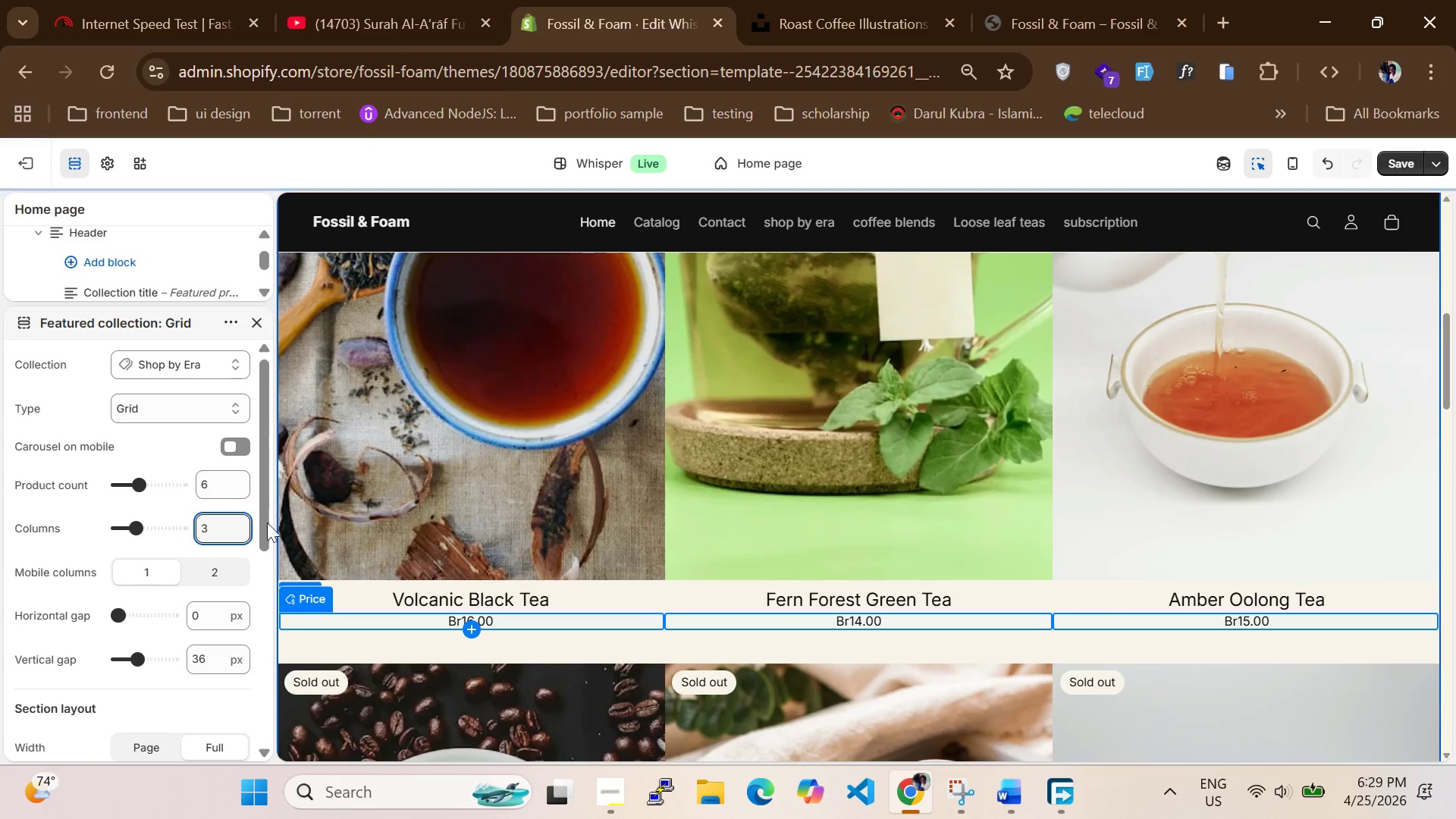 
scroll: coordinate [601, 479], scroll_direction: up, amount: 2.0
 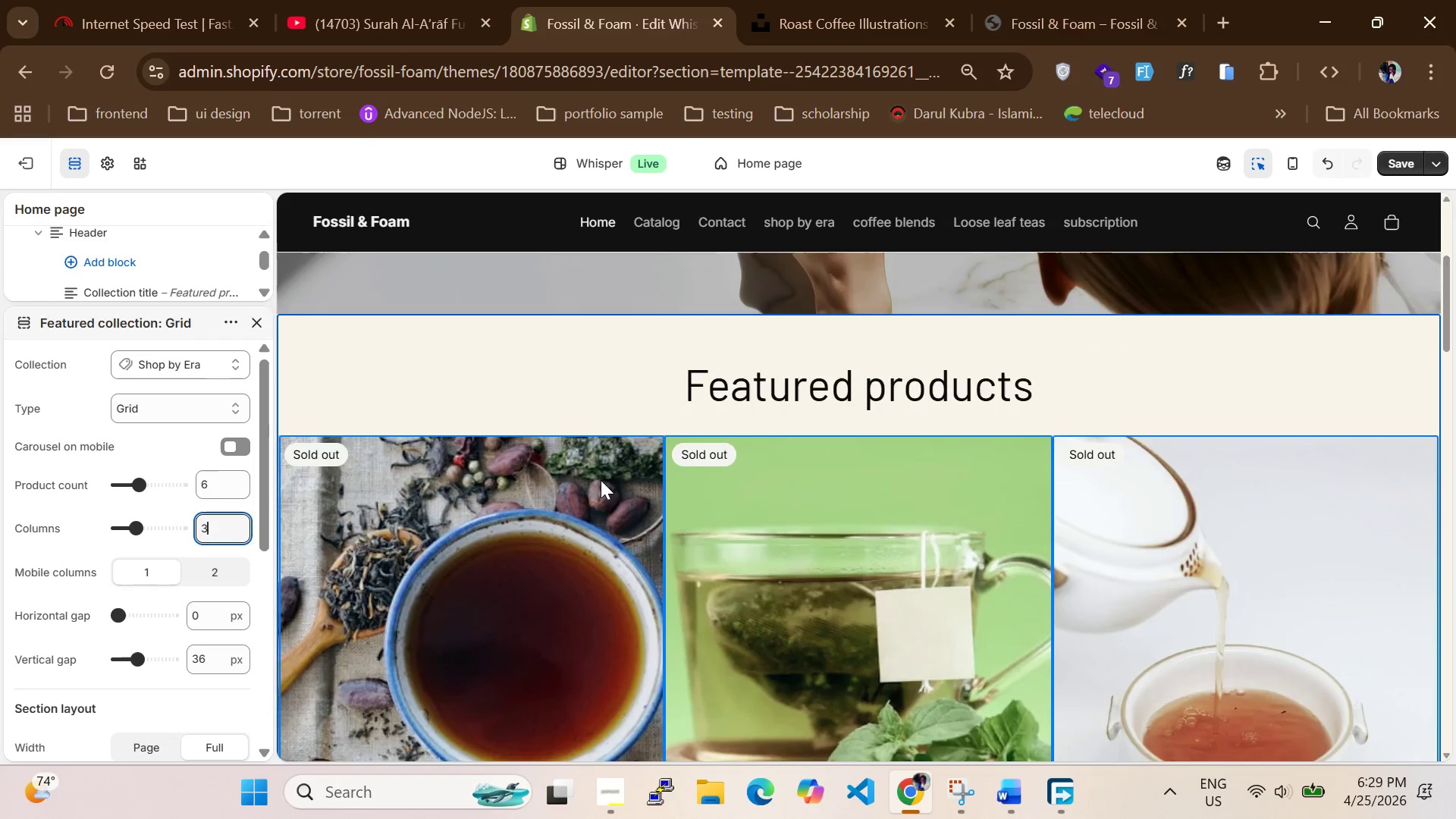 
scroll: coordinate [601, 484], scroll_direction: down, amount: 25.0
 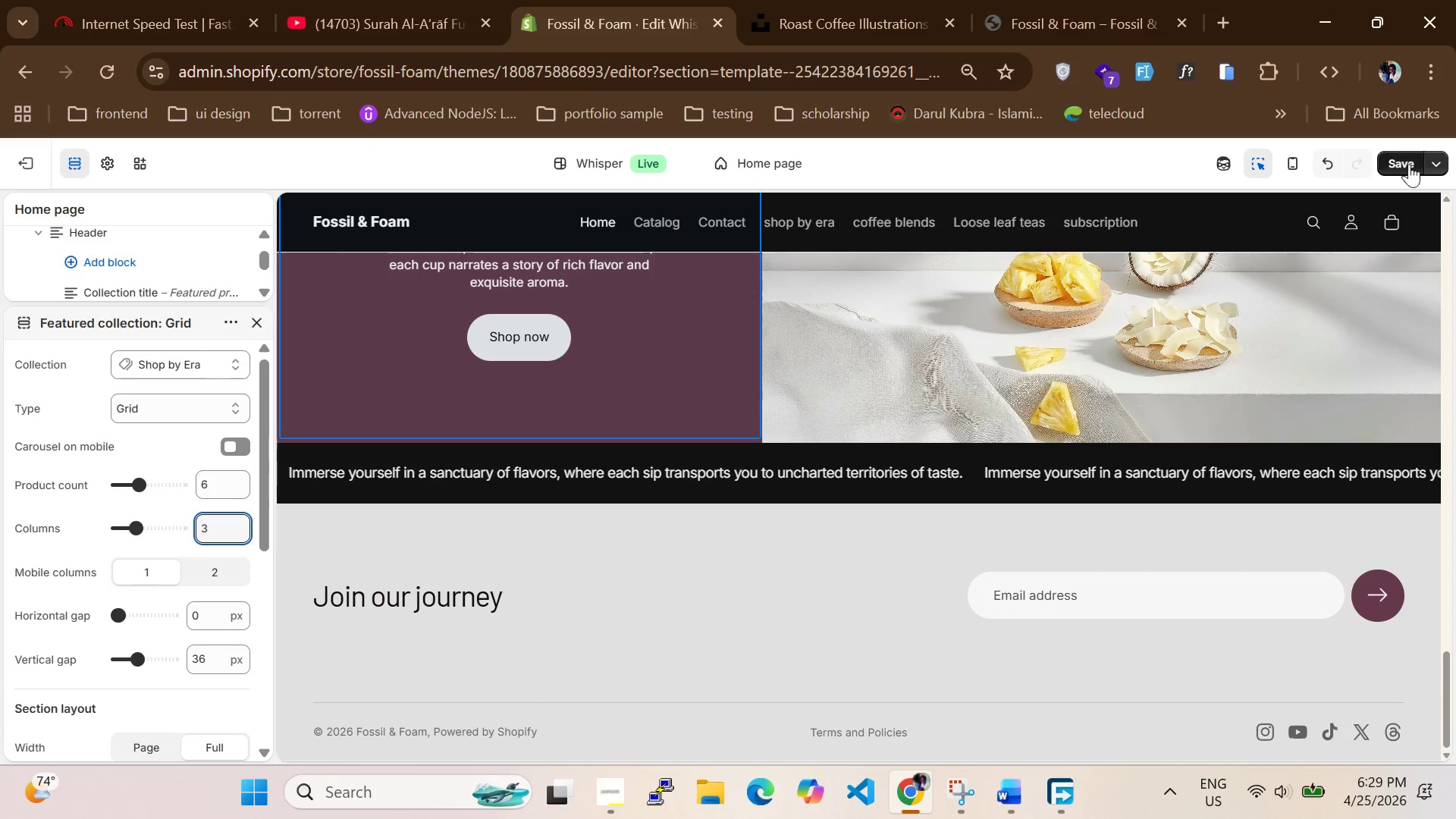 
left_click([1400, 159])
 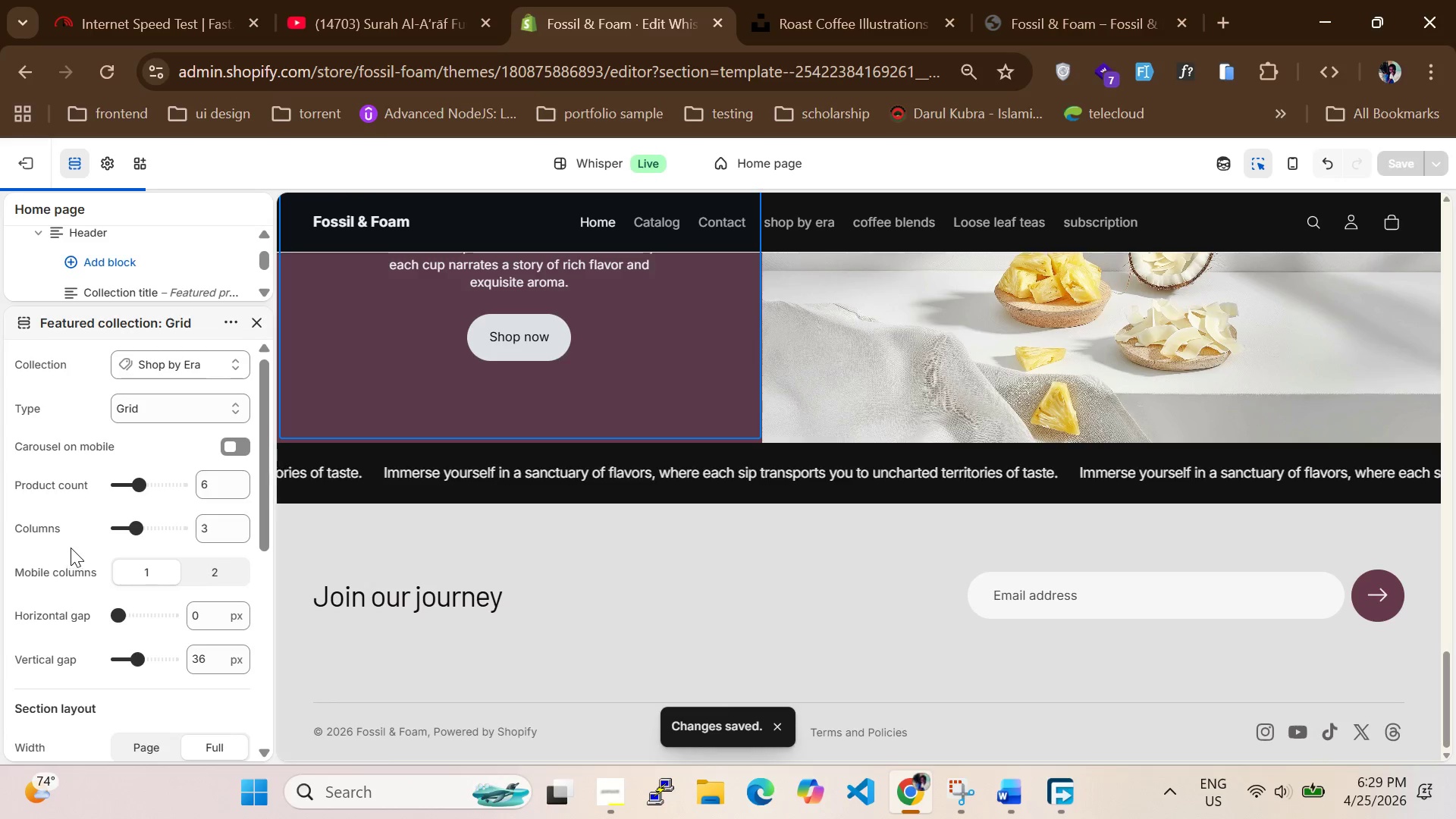 
scroll: coordinate [80, 514], scroll_direction: down, amount: 3.0
 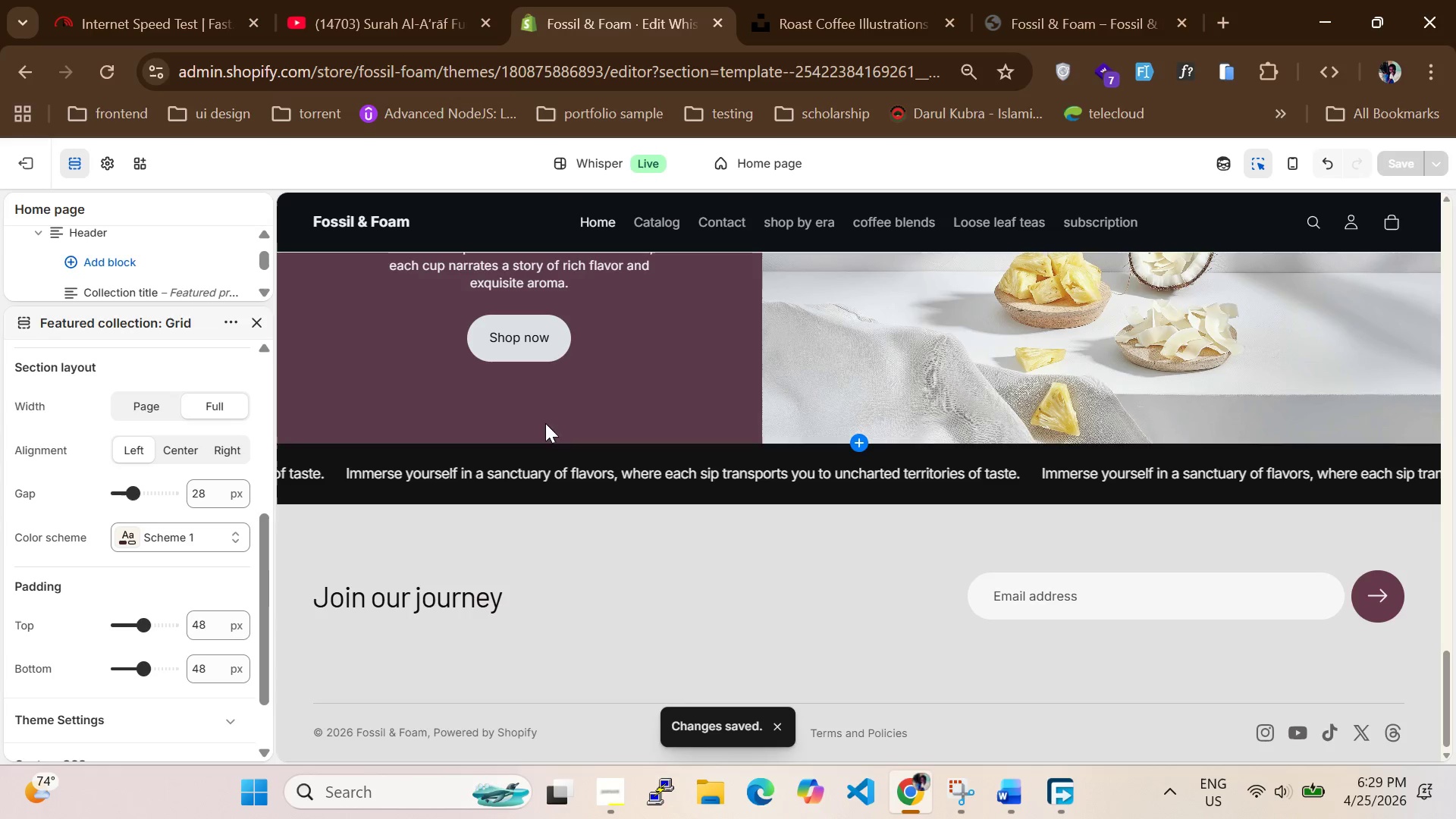 
scroll: coordinate [538, 452], scroll_direction: up, amount: 35.0
 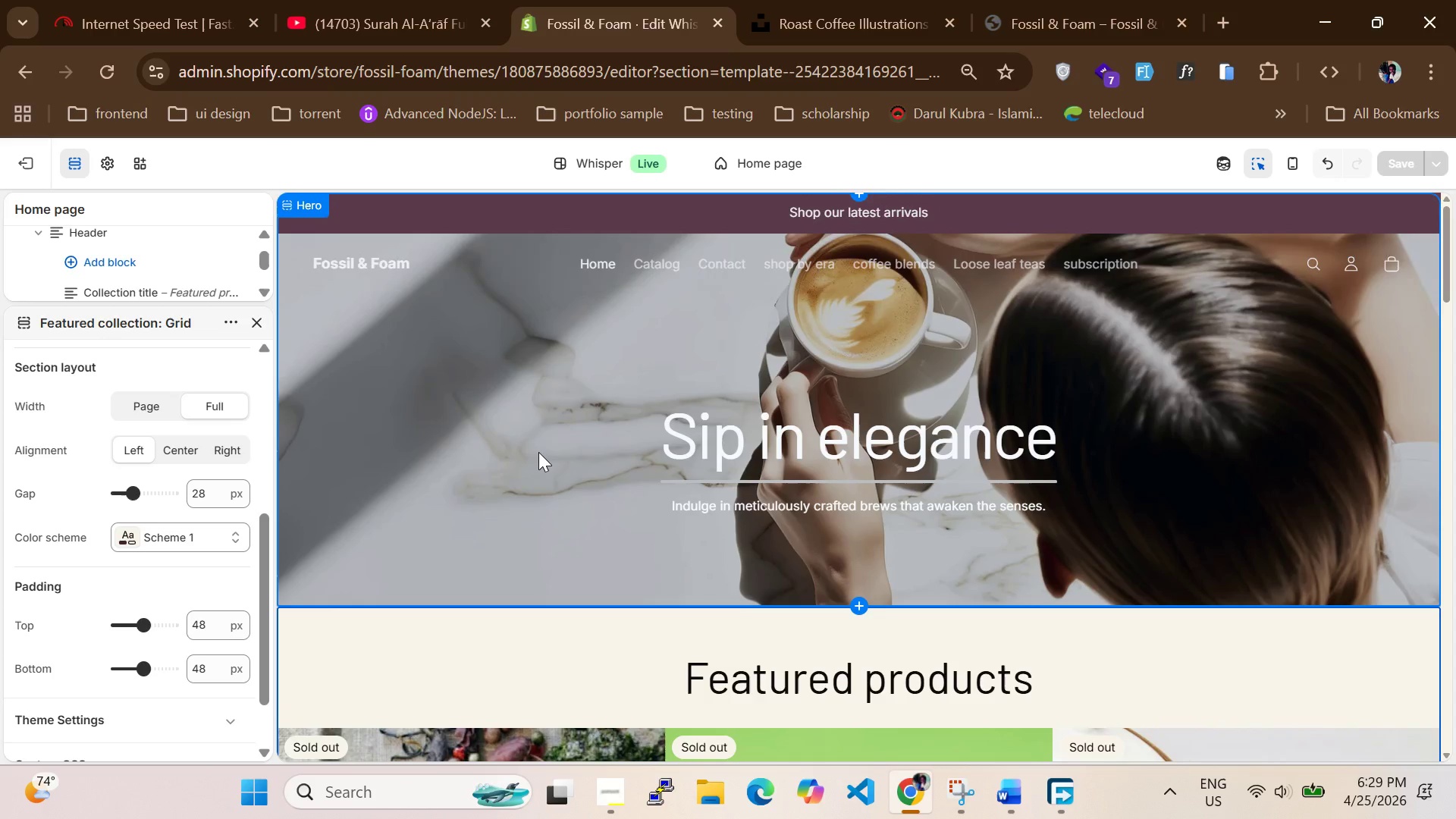 
scroll: coordinate [538, 452], scroll_direction: down, amount: 5.0
 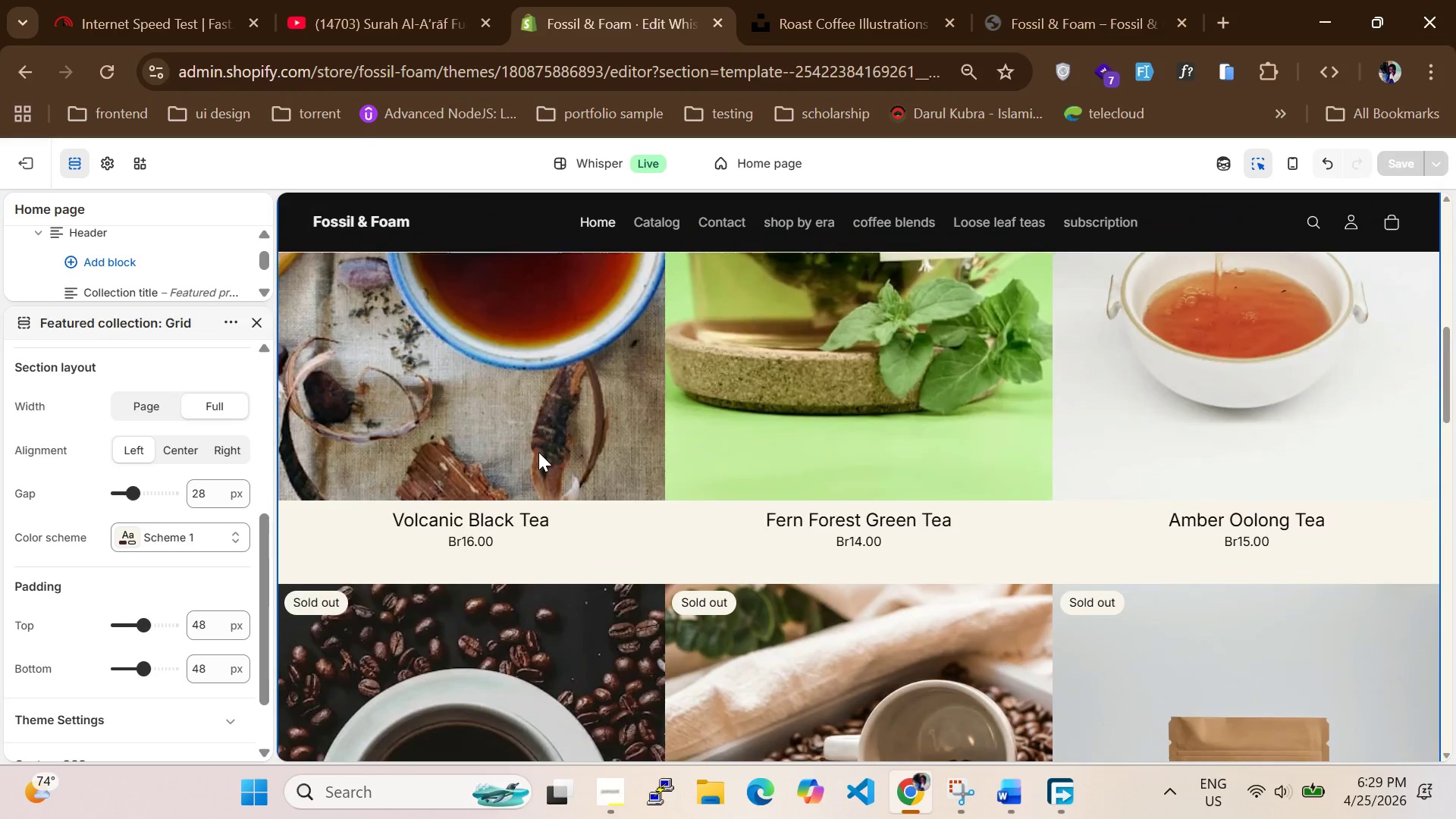 
scroll: coordinate [538, 452], scroll_direction: up, amount: 1.0
 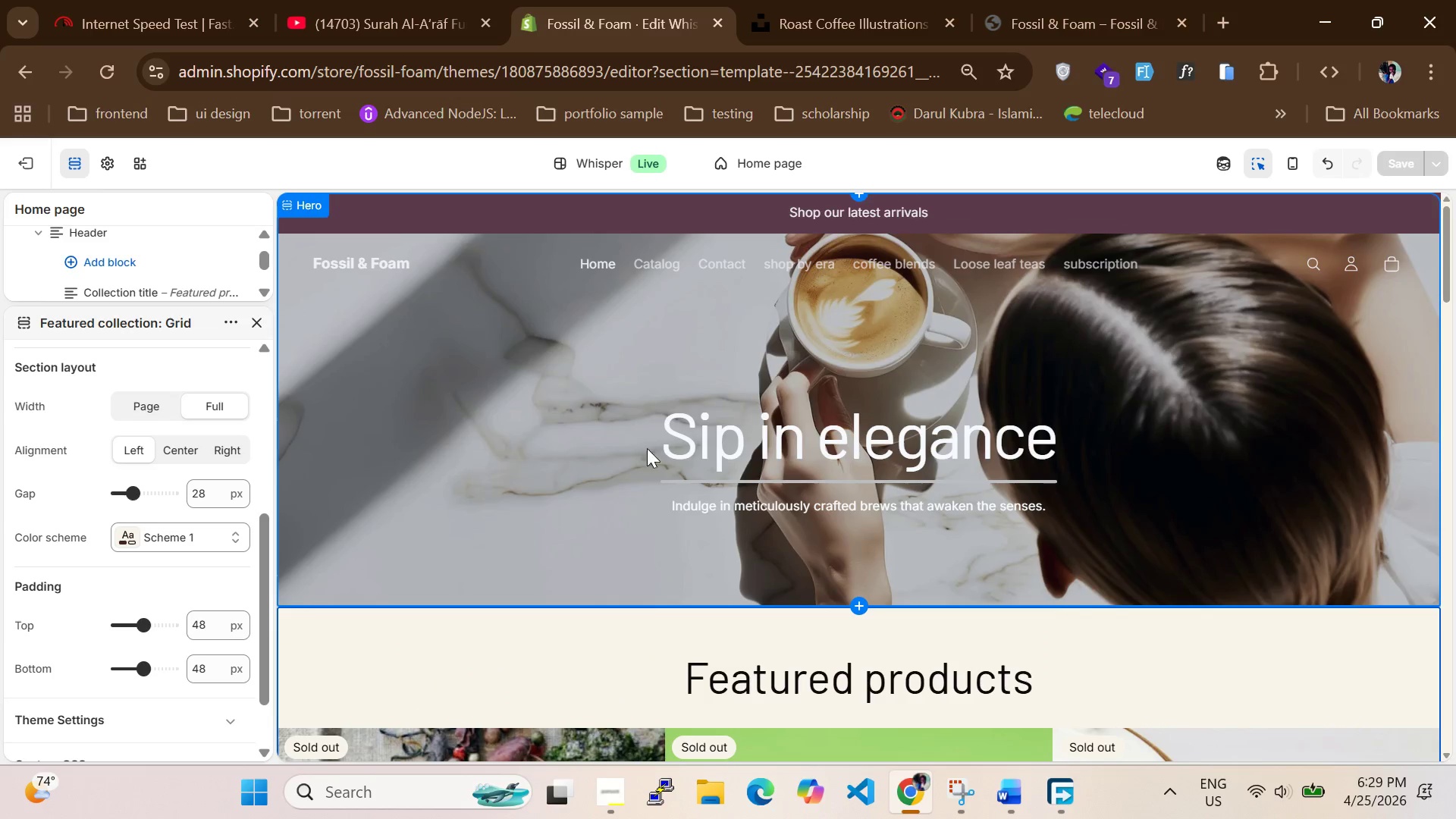 
left_click_drag(start_coordinate=[675, 448], to_coordinate=[1079, 451])
 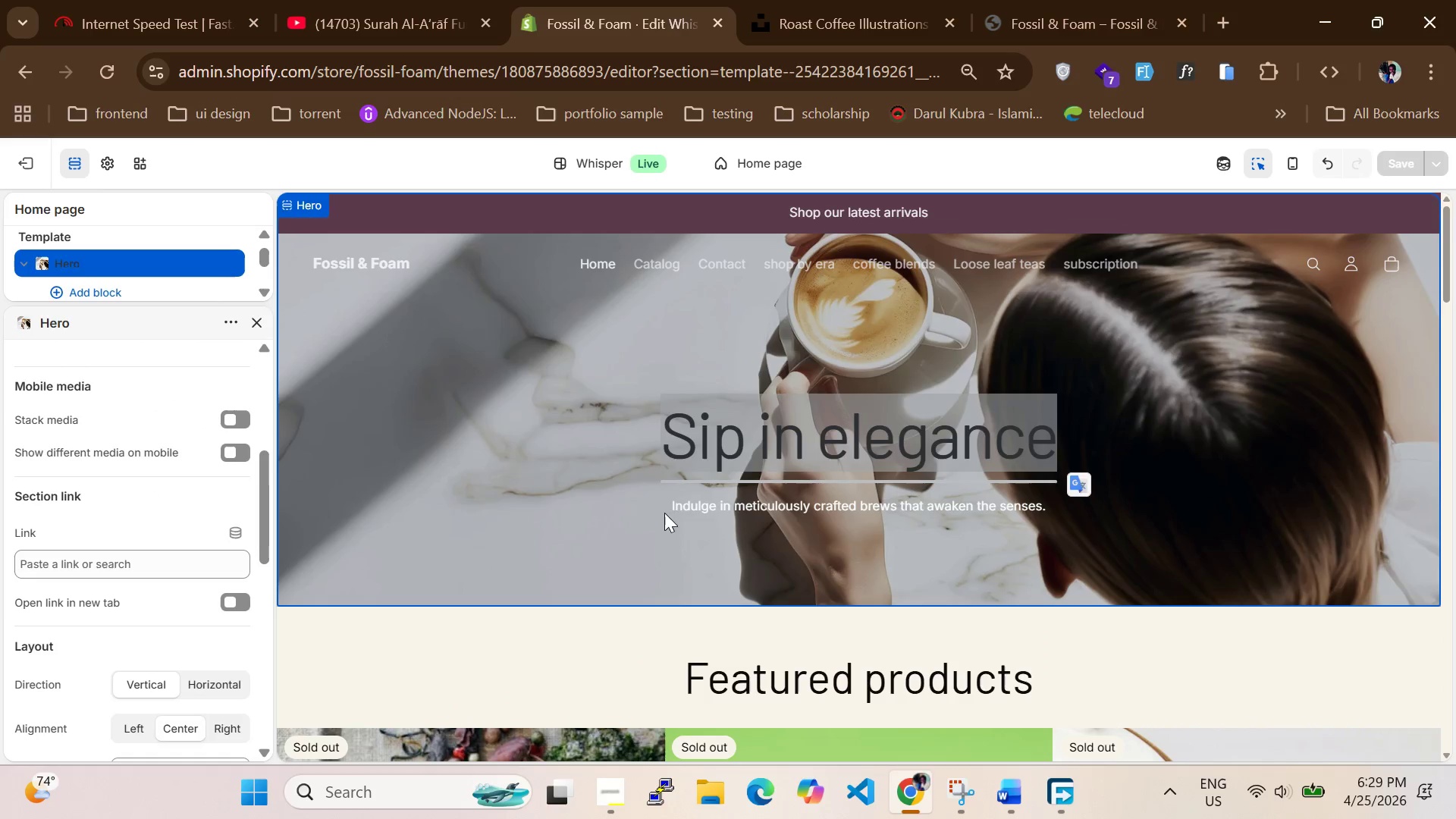 
left_click_drag(start_coordinate=[664, 513], to_coordinate=[1102, 516])
 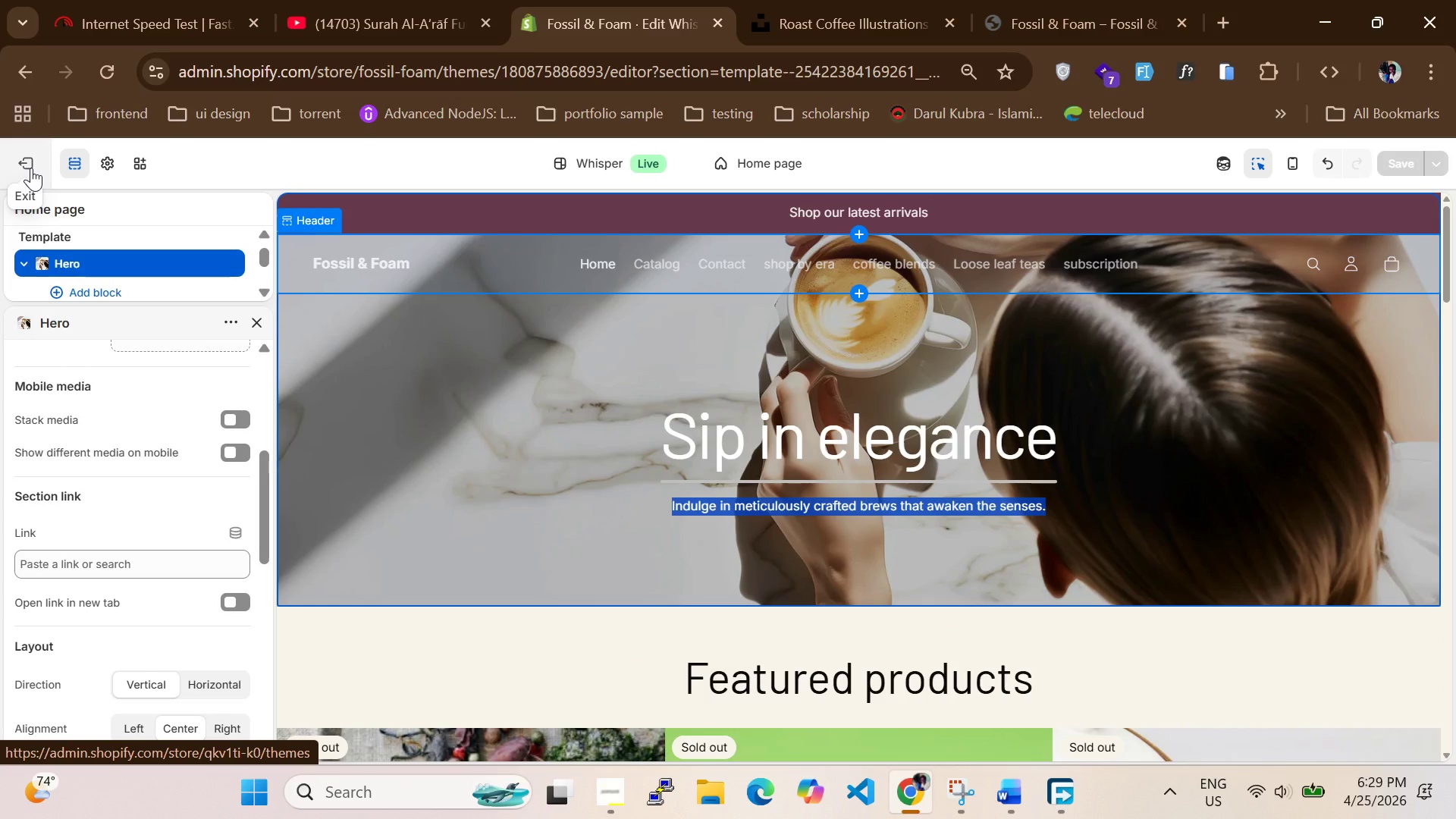 
left_click([31, 168])
 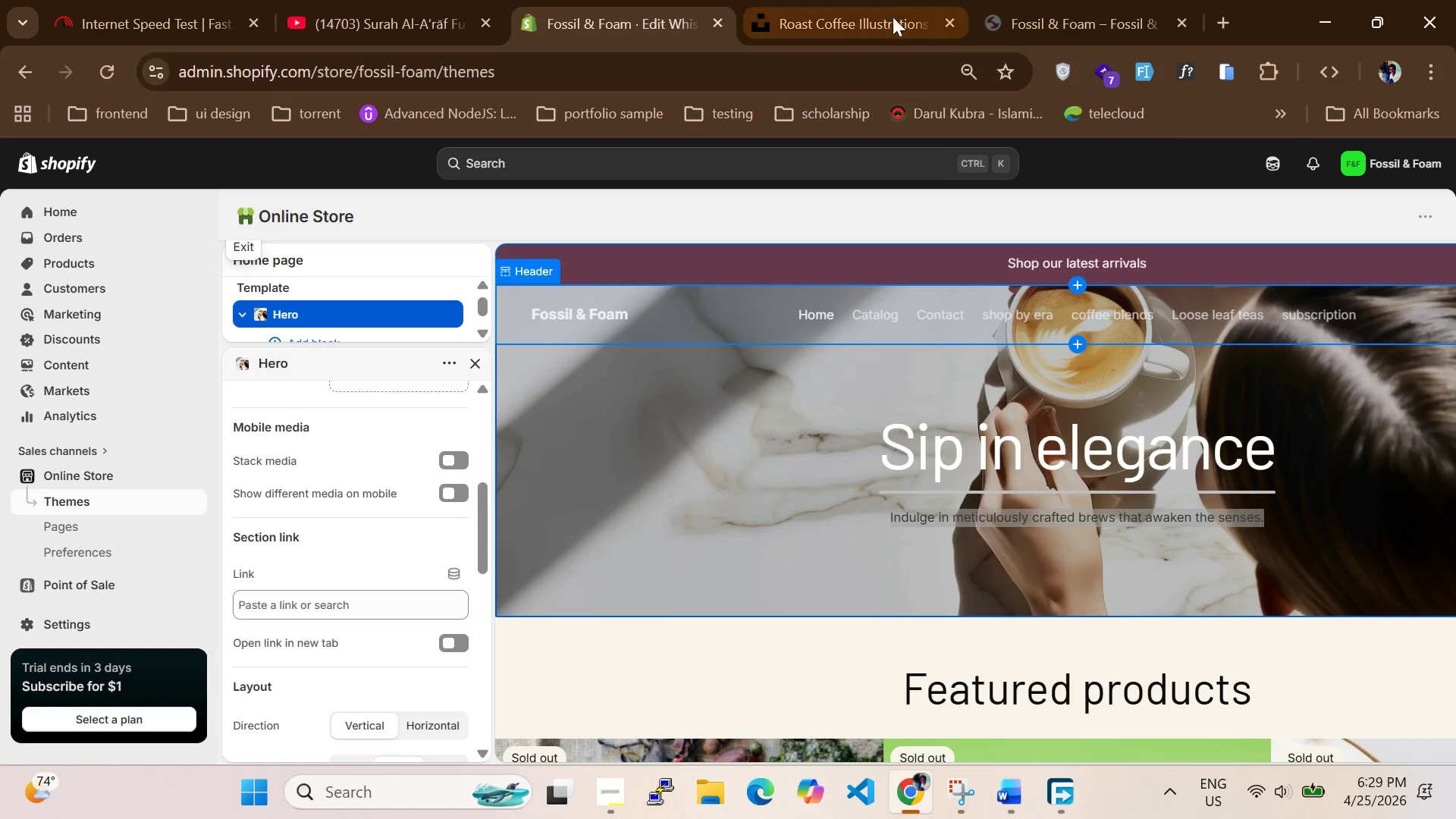 
left_click([1046, 28])
 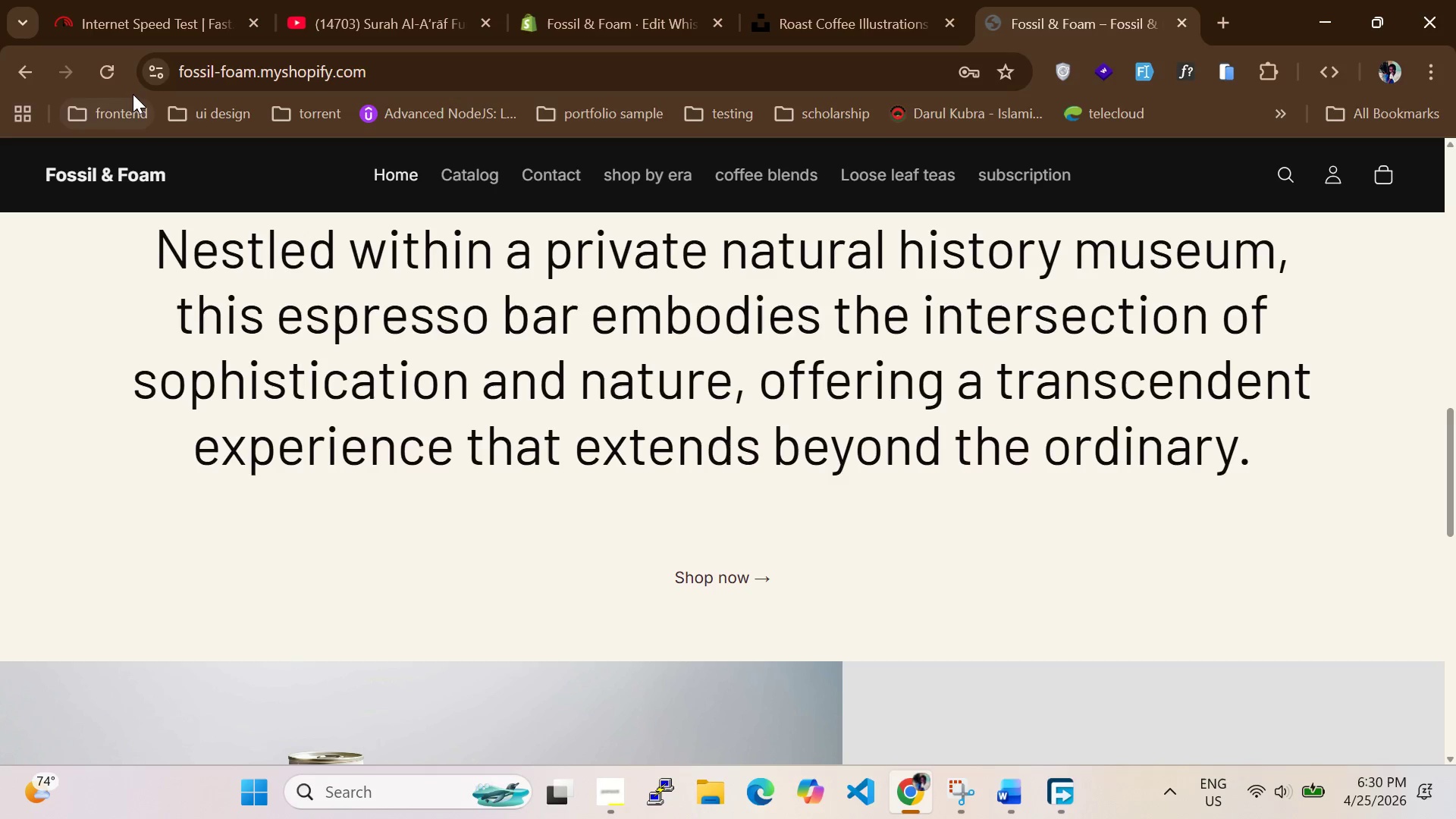 
left_click([121, 77])
 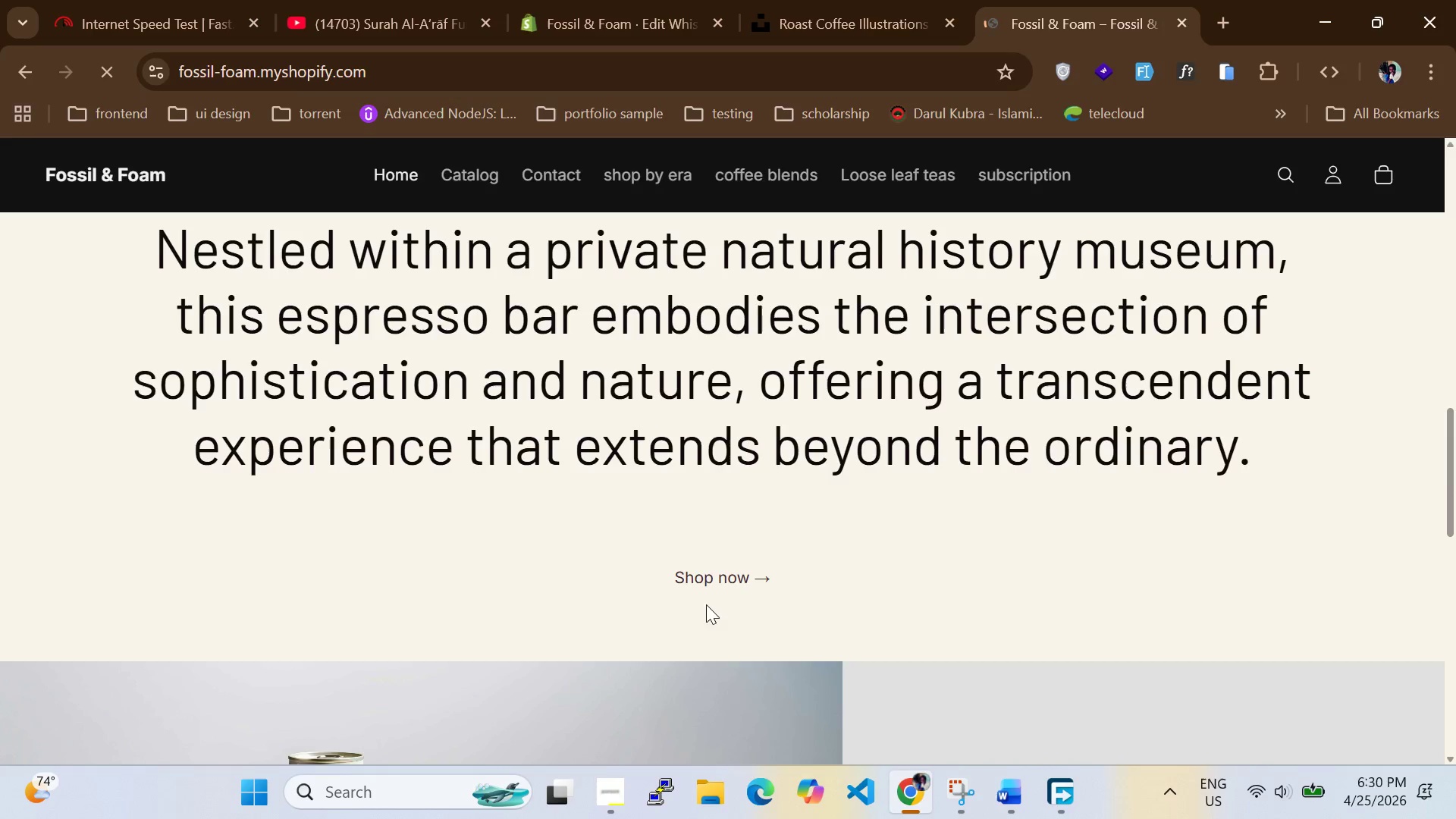 
scroll: coordinate [583, 392], scroll_direction: up, amount: 30.0
 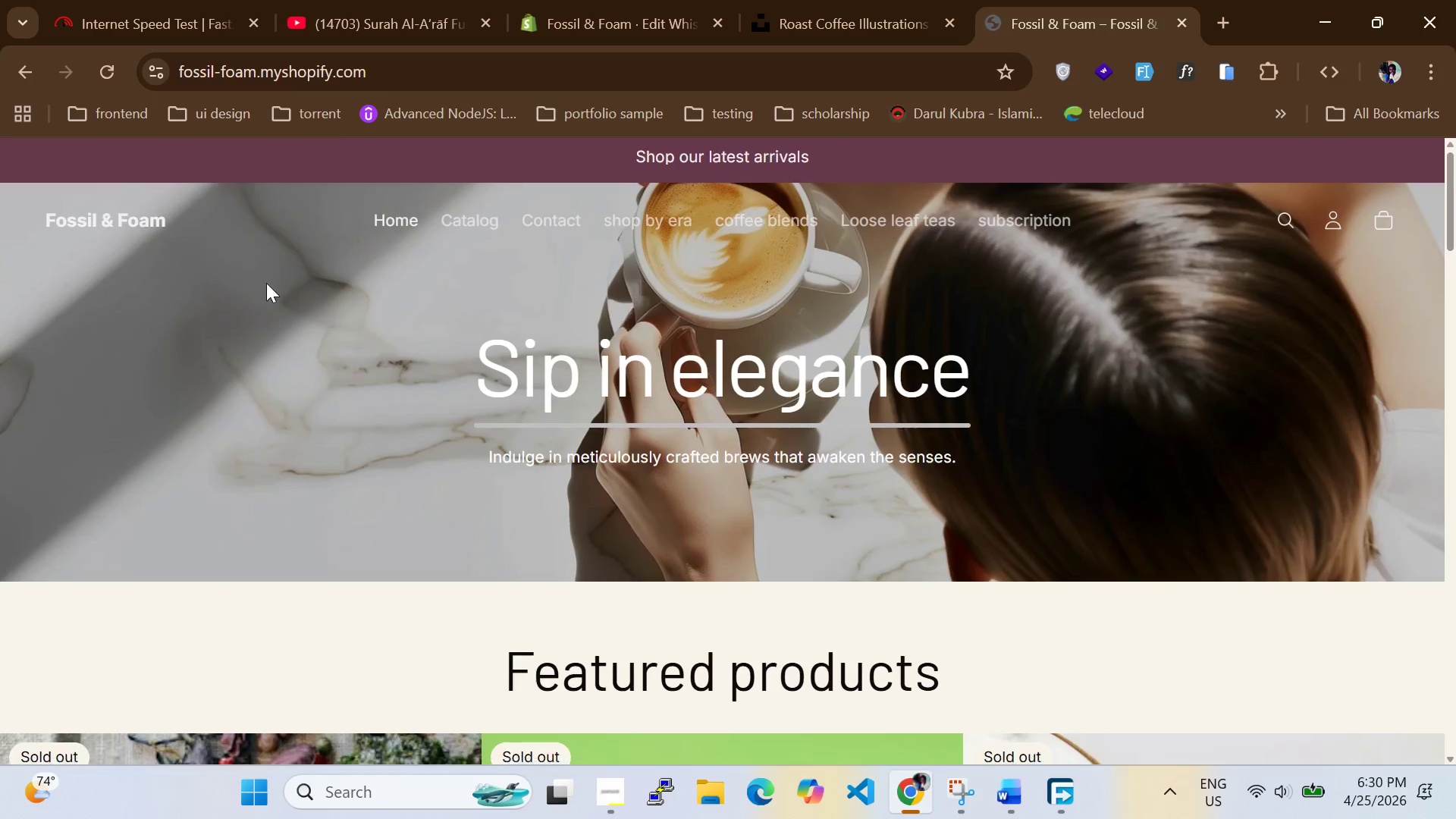 
scroll: coordinate [295, 309], scroll_direction: down, amount: 7.0
 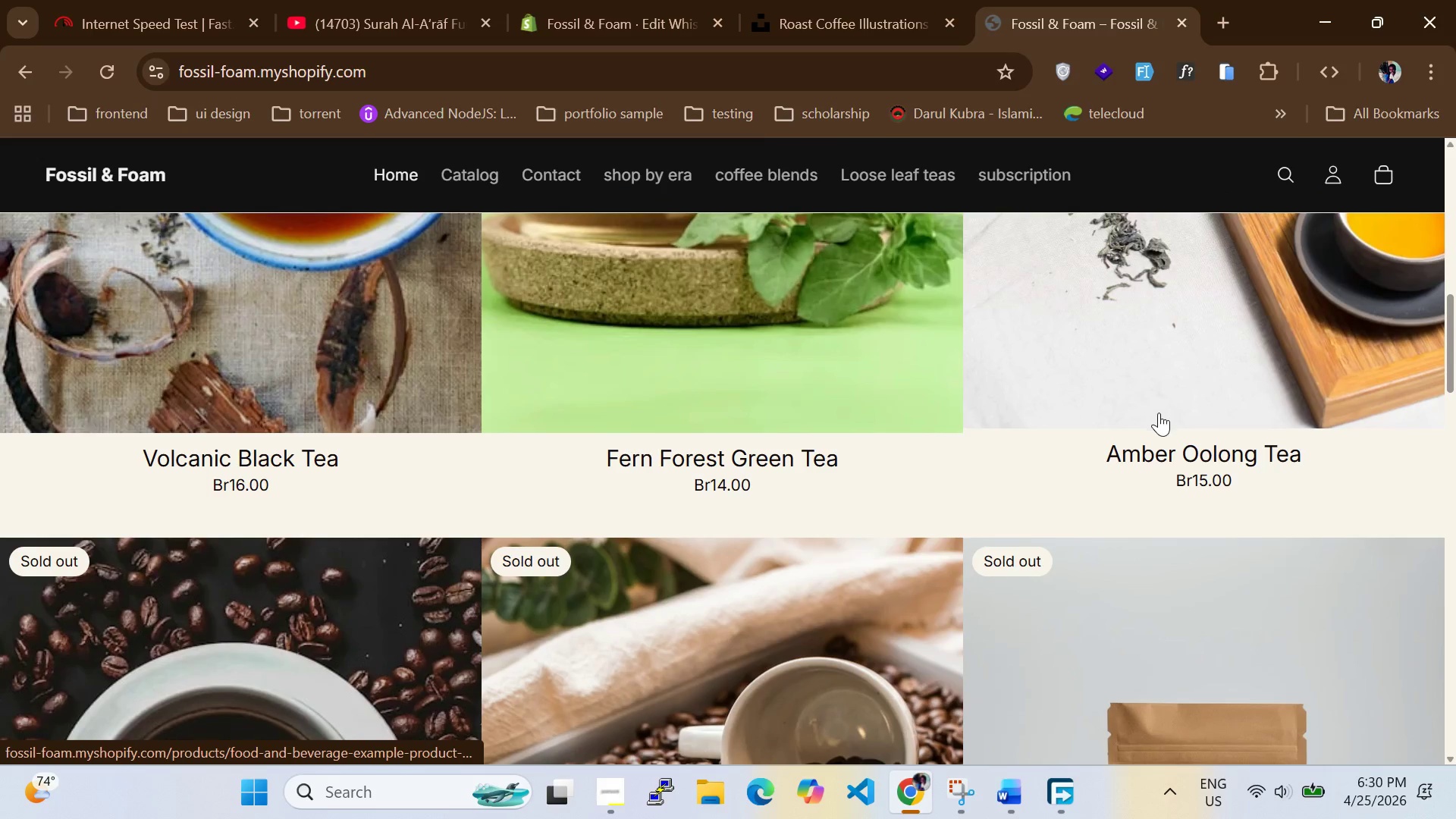 
left_click([70, 341])
 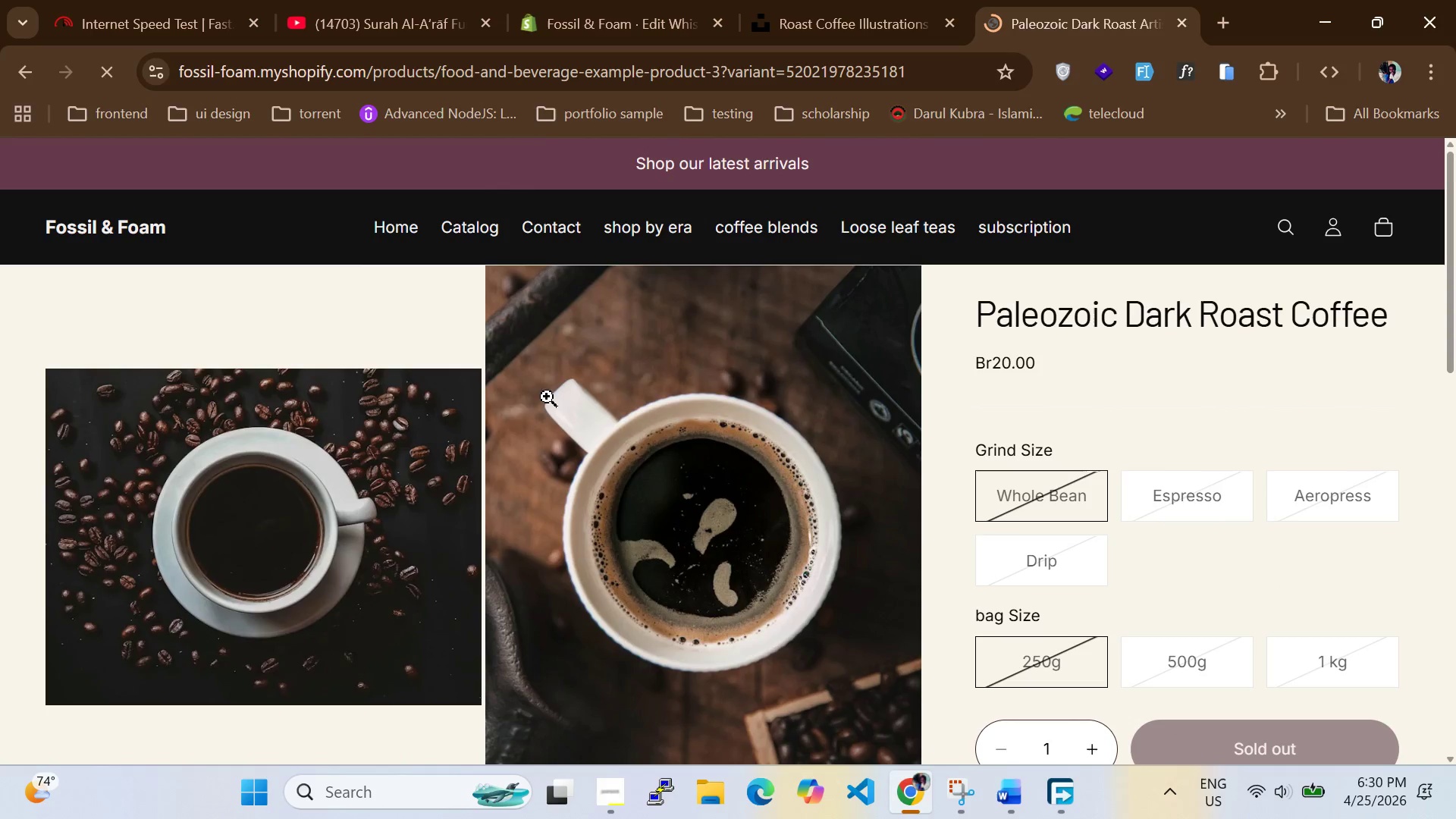 
scroll: coordinate [325, 475], scroll_direction: down, amount: 10.0
 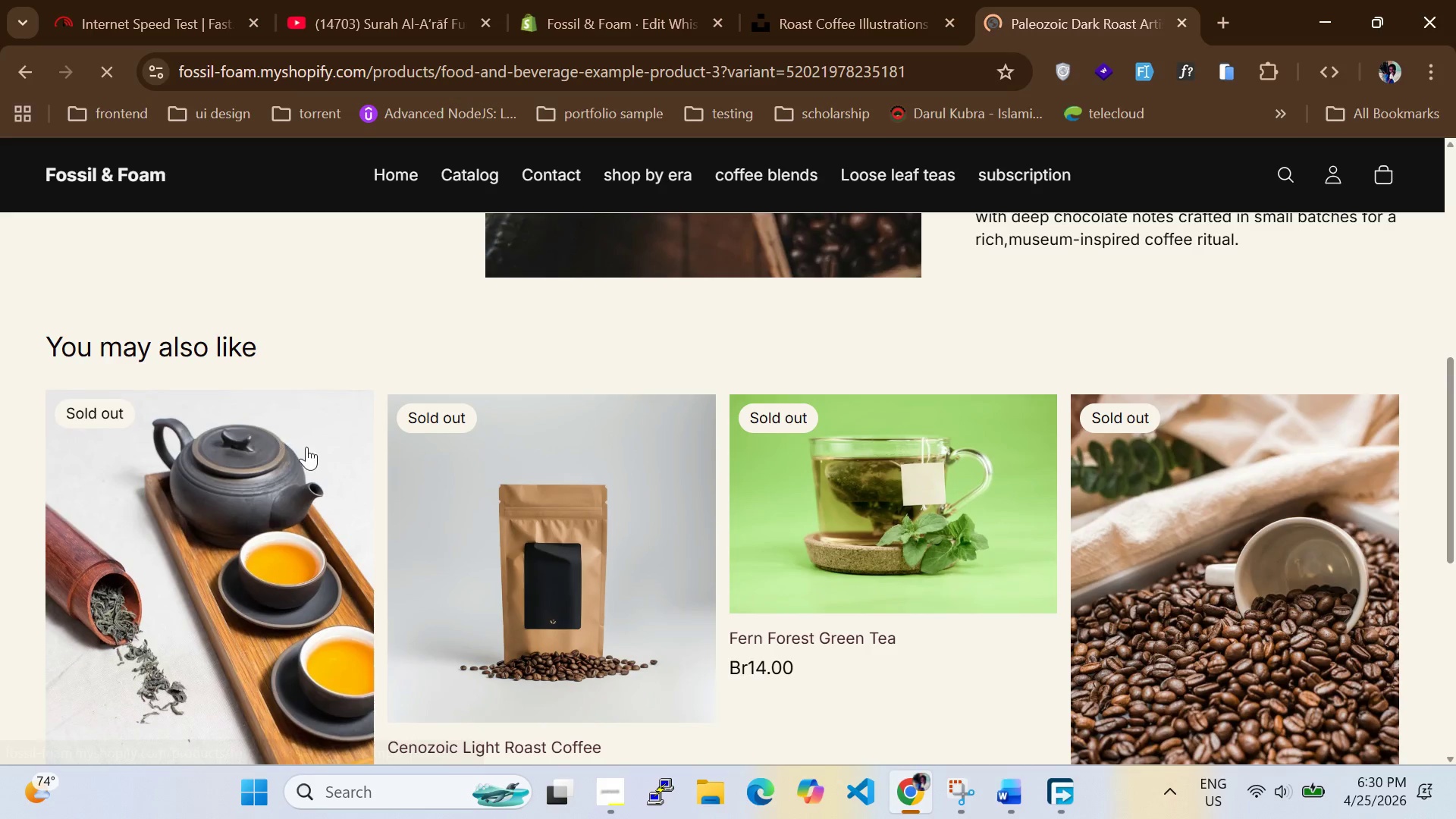 
scroll: coordinate [282, 444], scroll_direction: up, amount: 8.0
 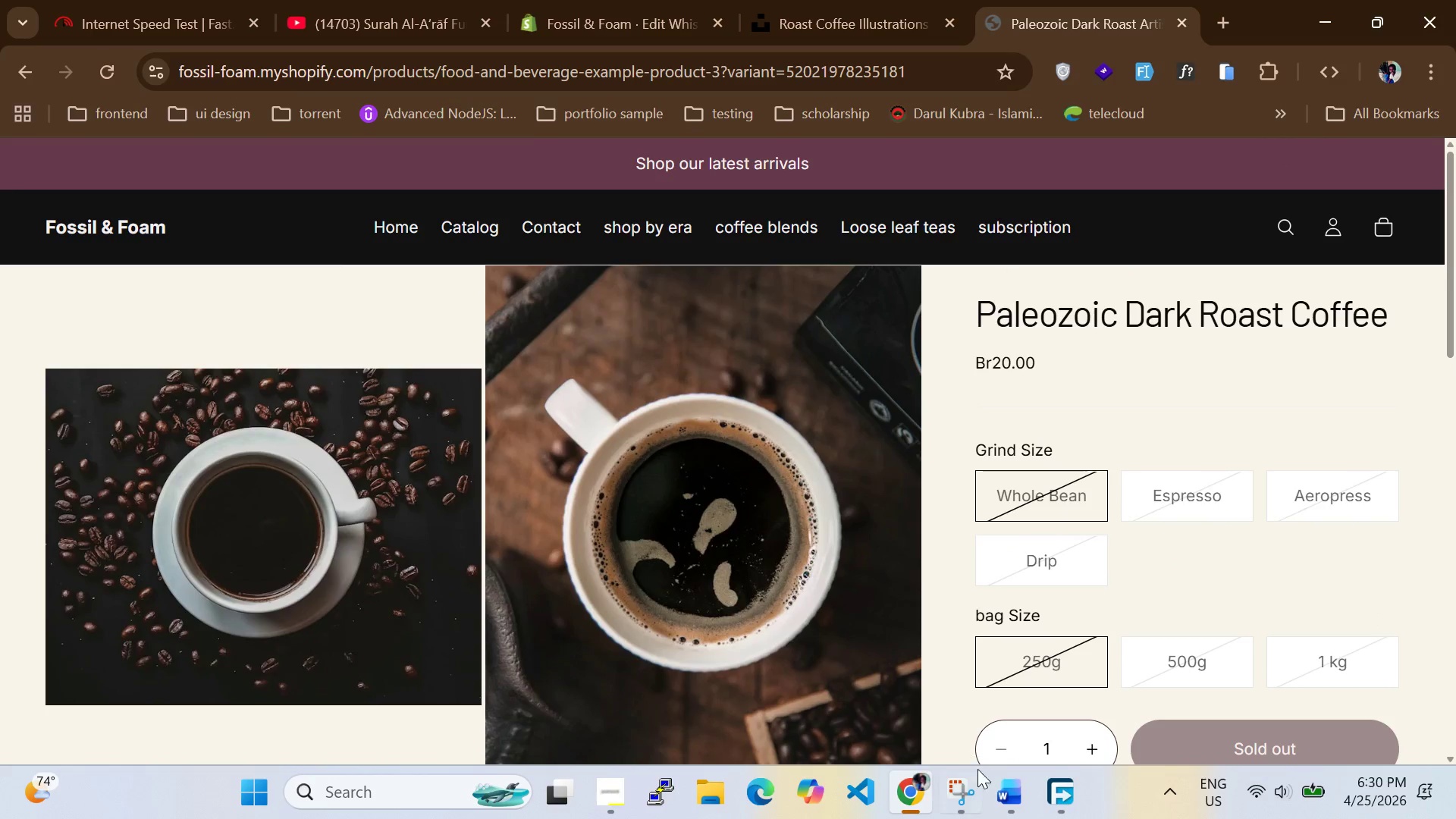 
left_click([1015, 795])
 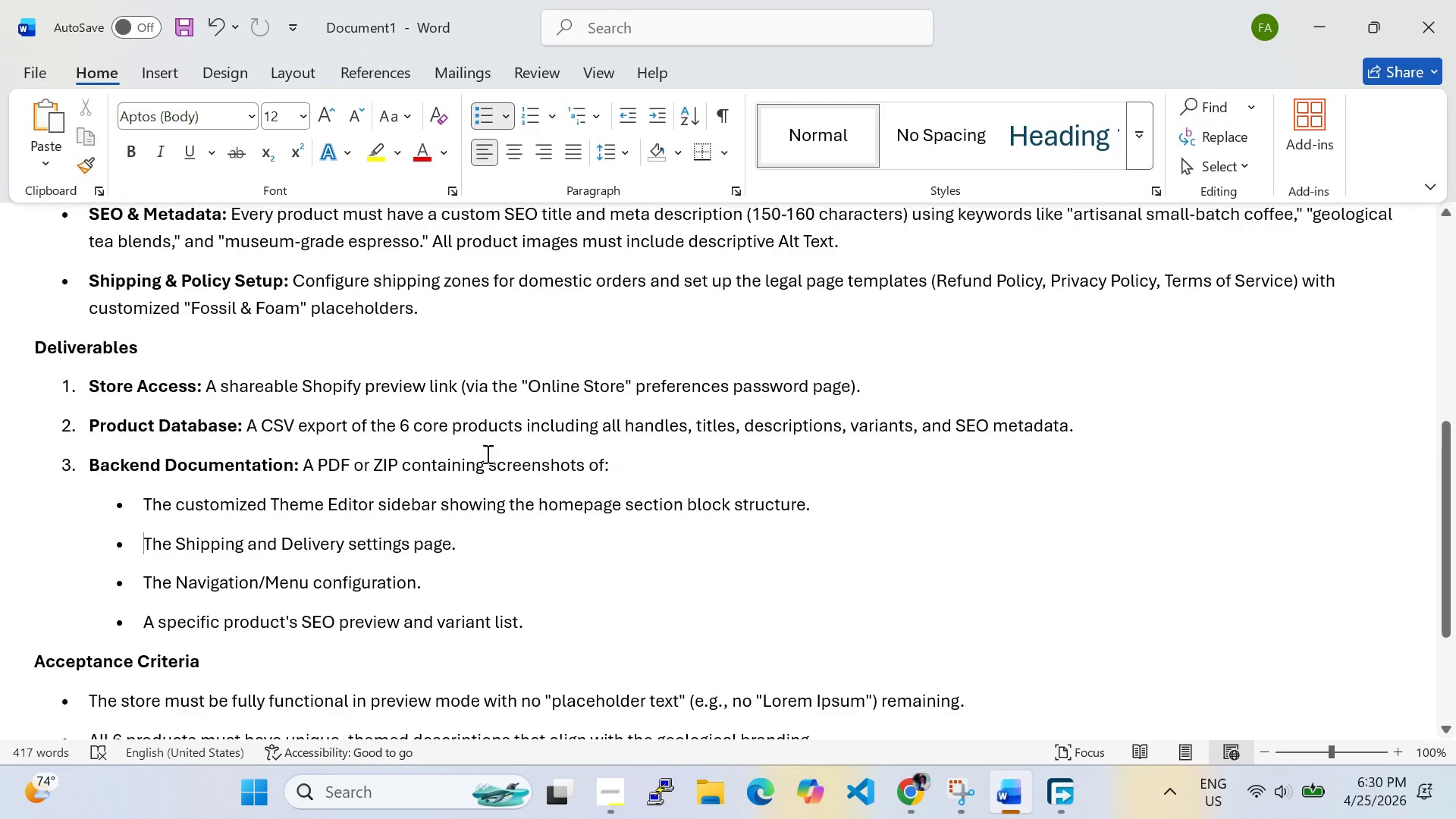 
scroll: coordinate [486, 463], scroll_direction: down, amount: 2.0
 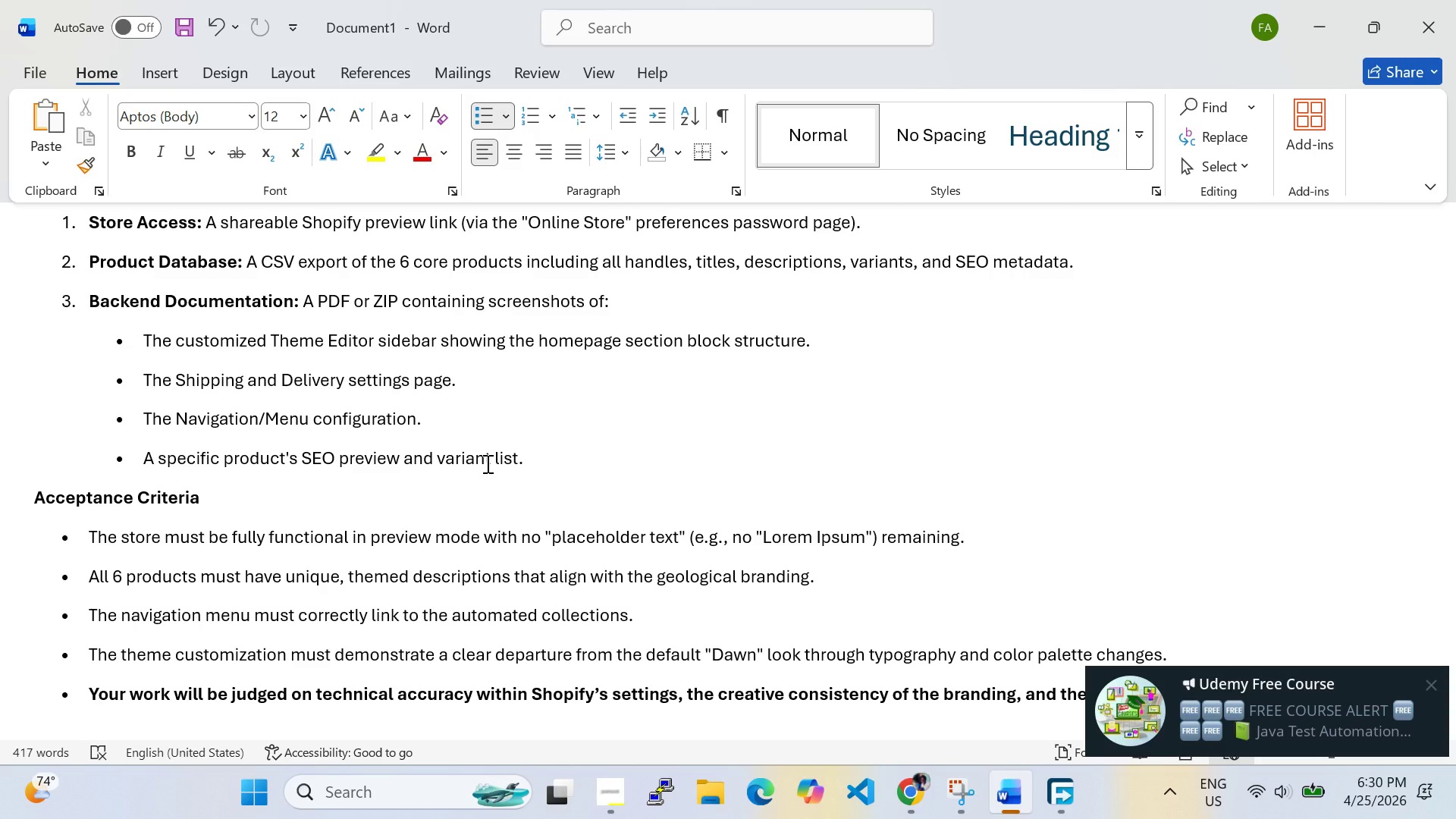 
wait(7.12)
 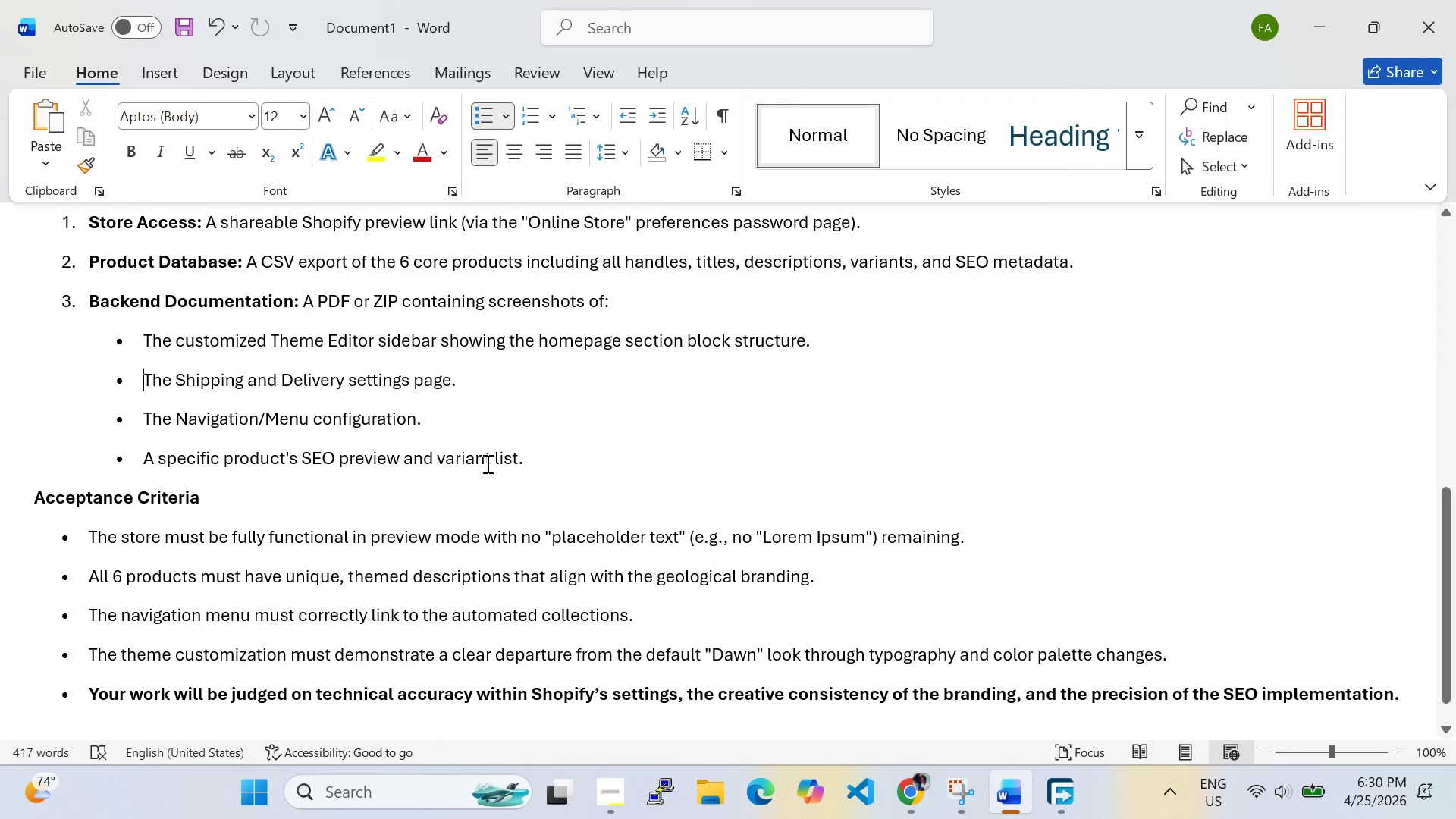 
scroll: coordinate [486, 463], scroll_direction: down, amount: 3.0
 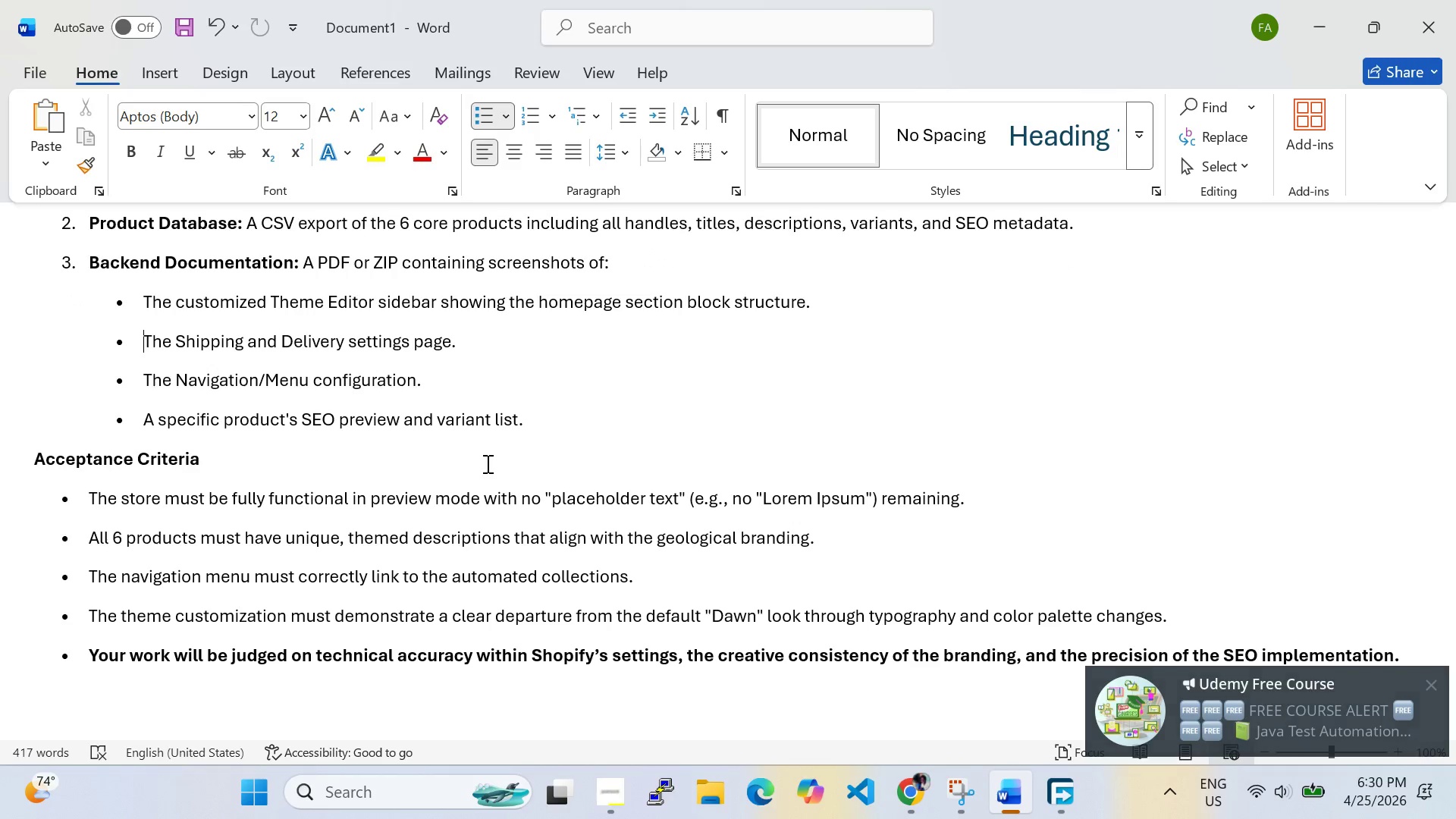 
scroll: coordinate [642, 490], scroll_direction: up, amount: 2.0
 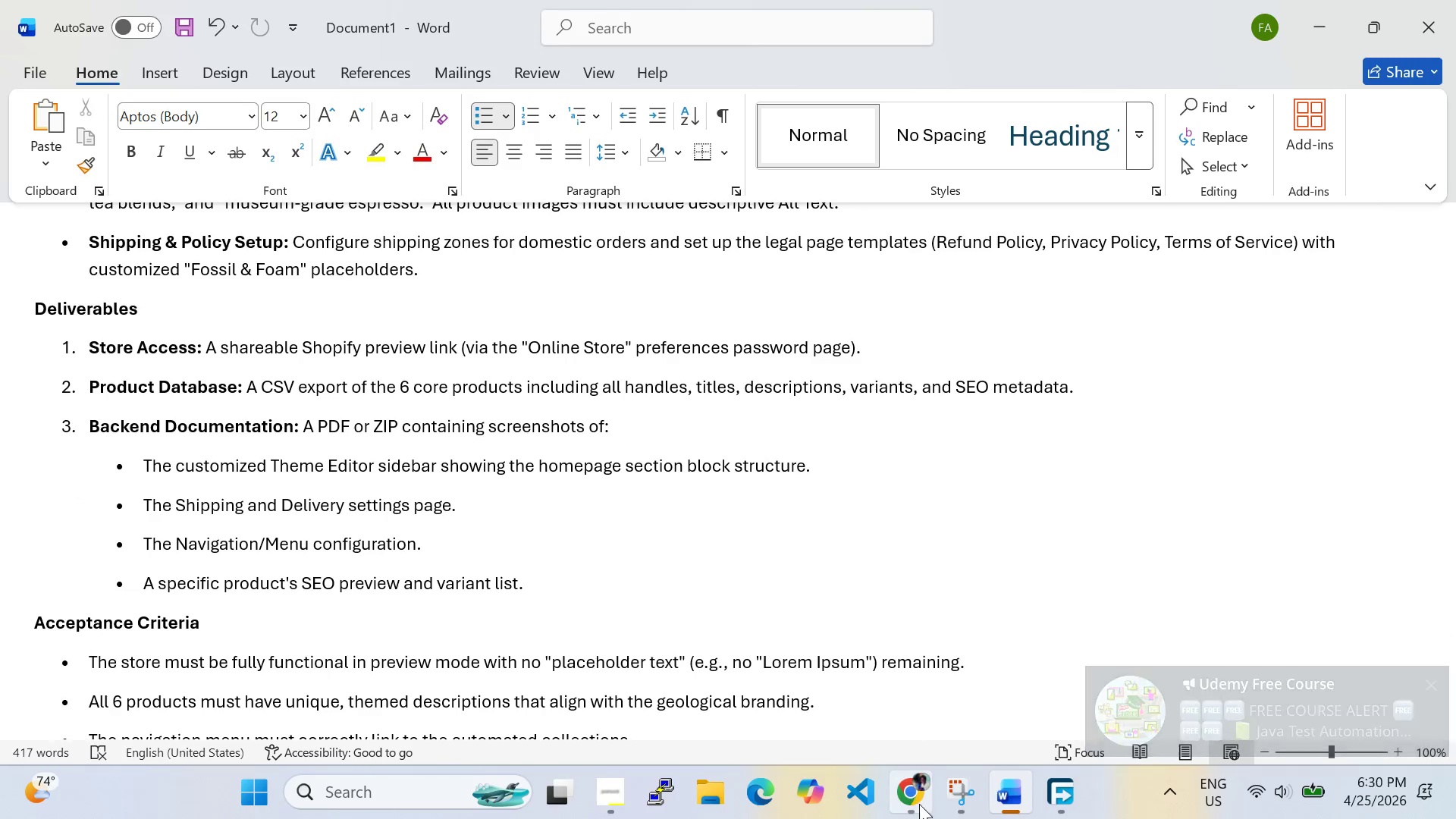 
left_click([919, 804])
 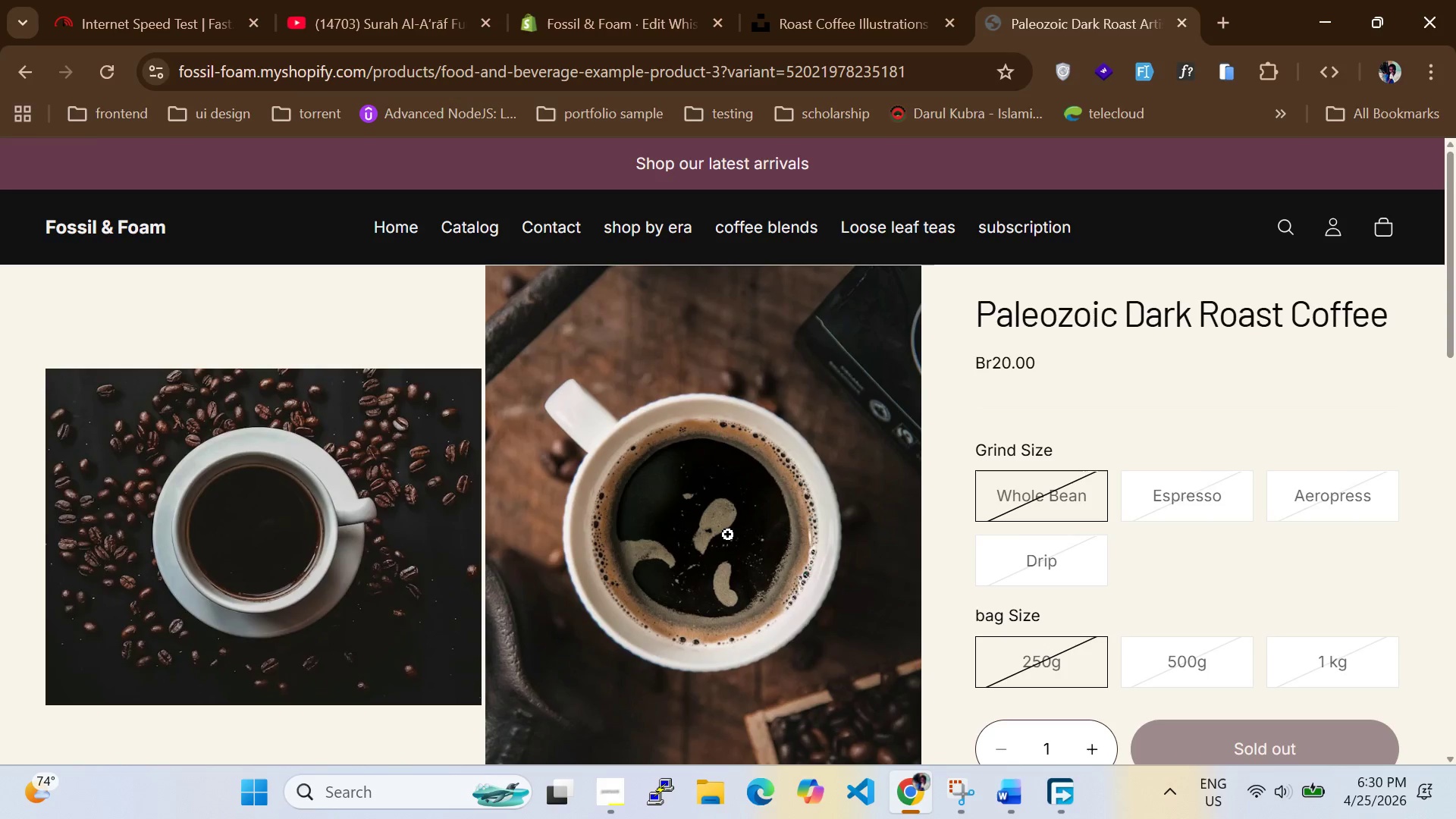 
scroll: coordinate [684, 500], scroll_direction: up, amount: 9.0
 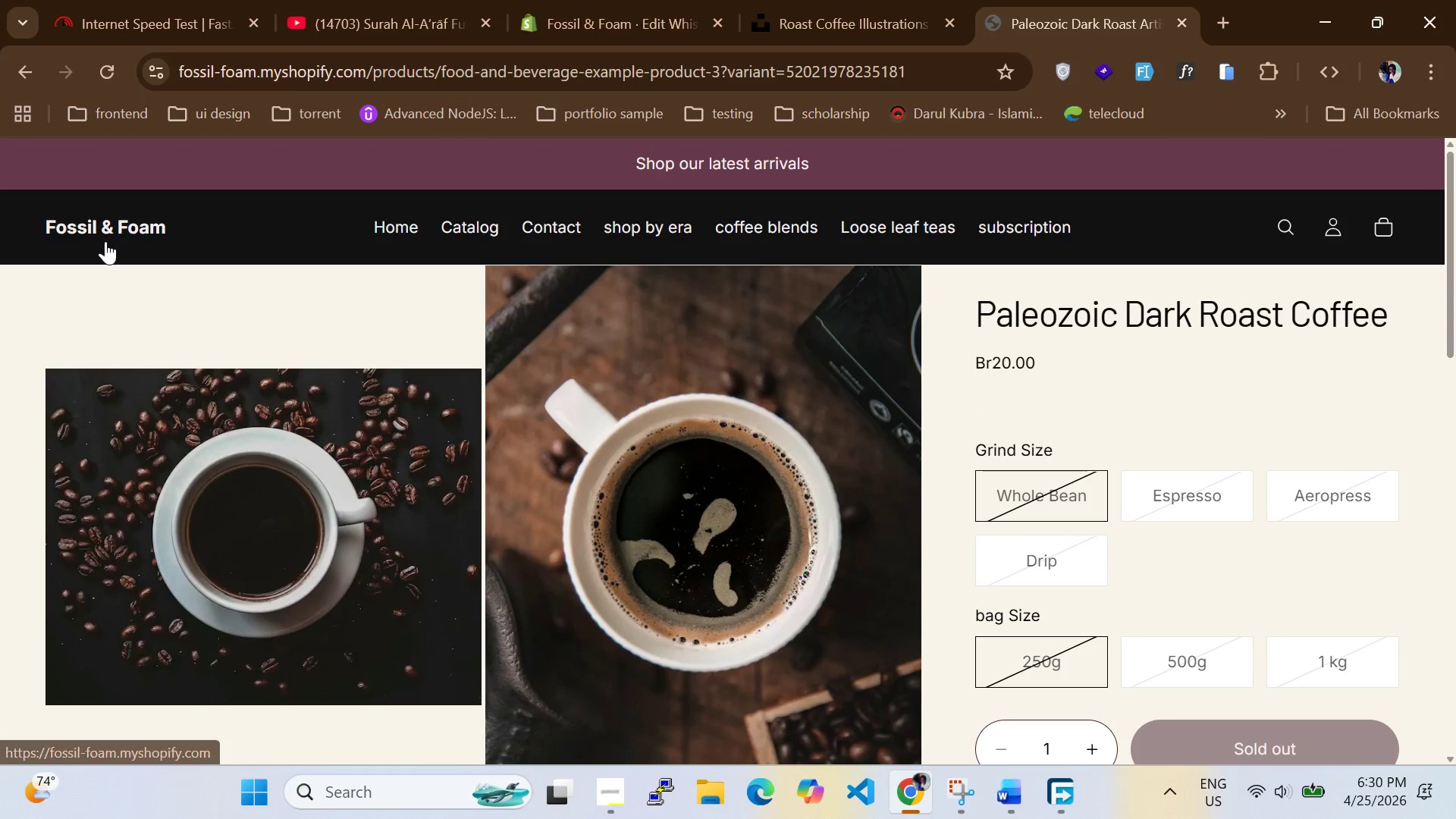 
left_click([105, 241])
 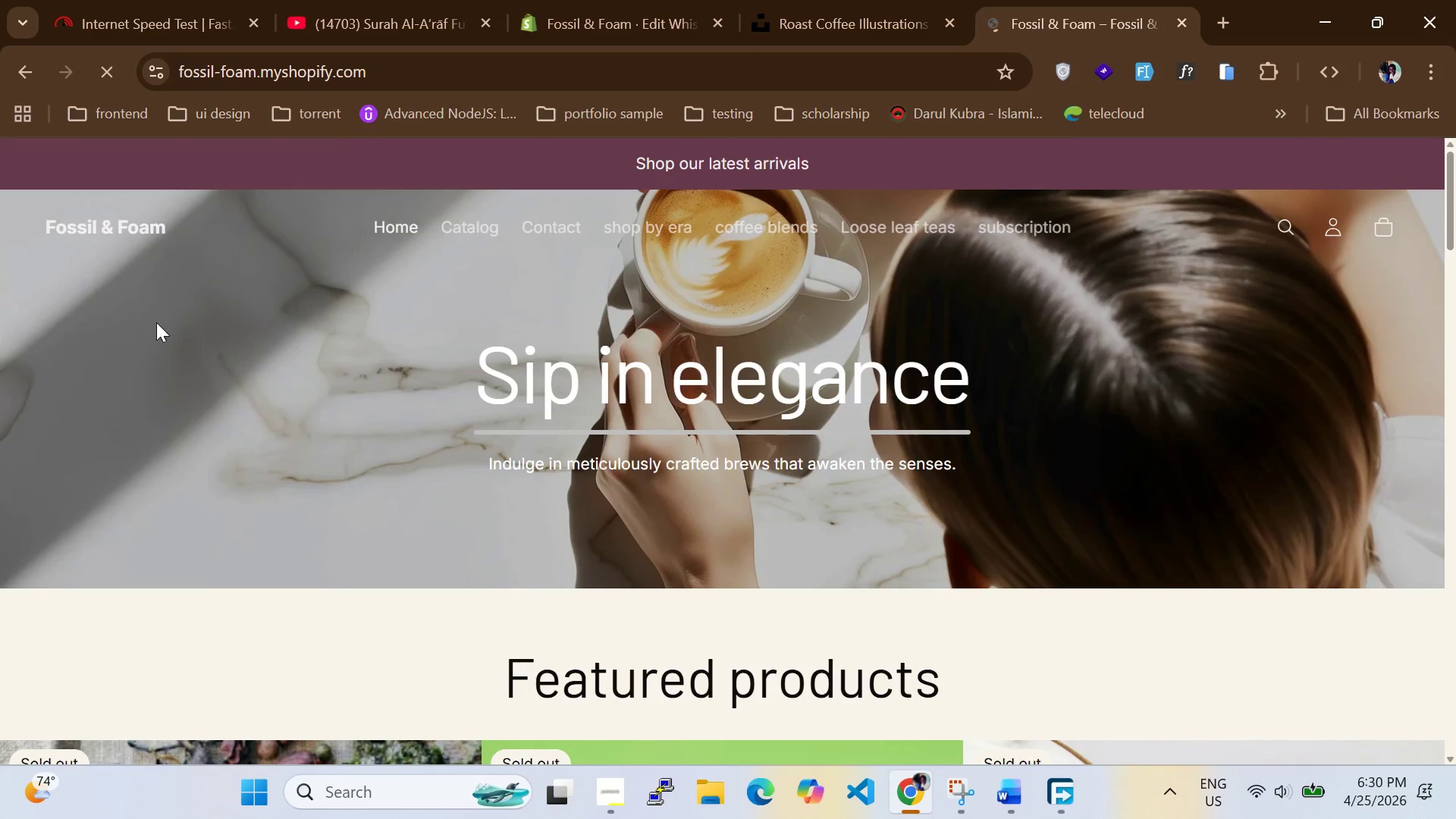 
scroll: coordinate [182, 315], scroll_direction: down, amount: 22.0
 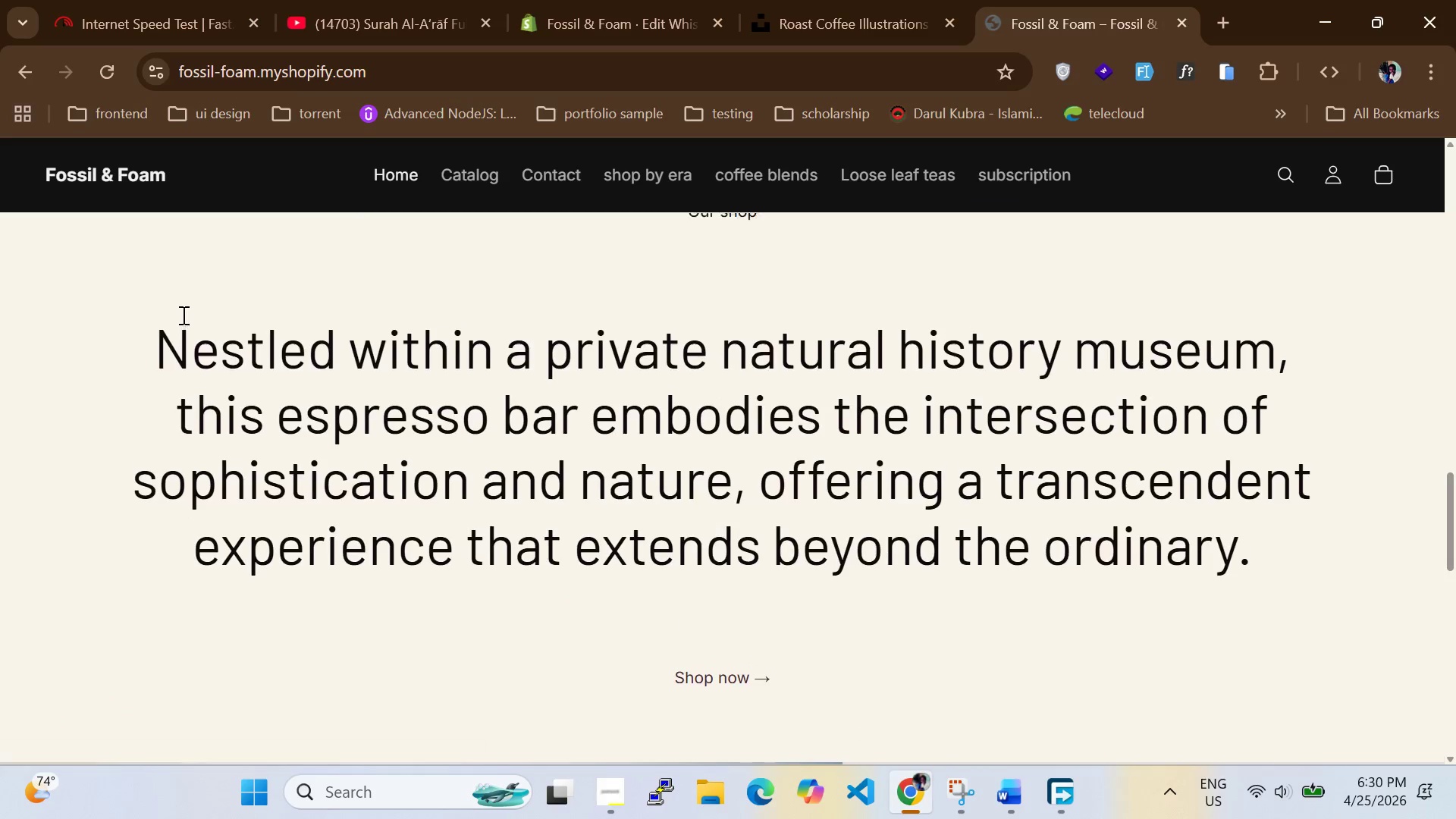 
scroll: coordinate [179, 299], scroll_direction: up, amount: 28.0
 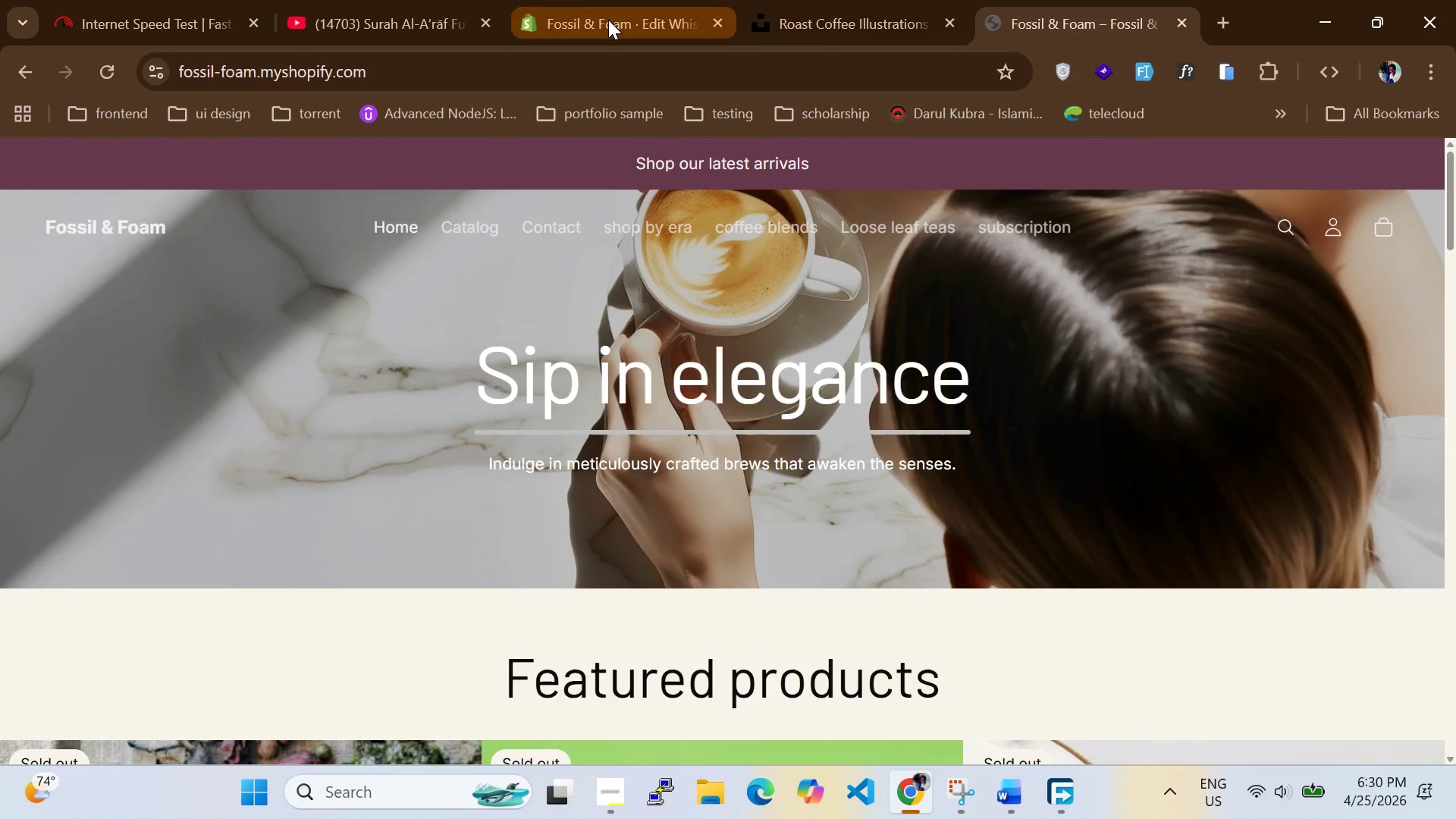 
left_click([608, 20])
 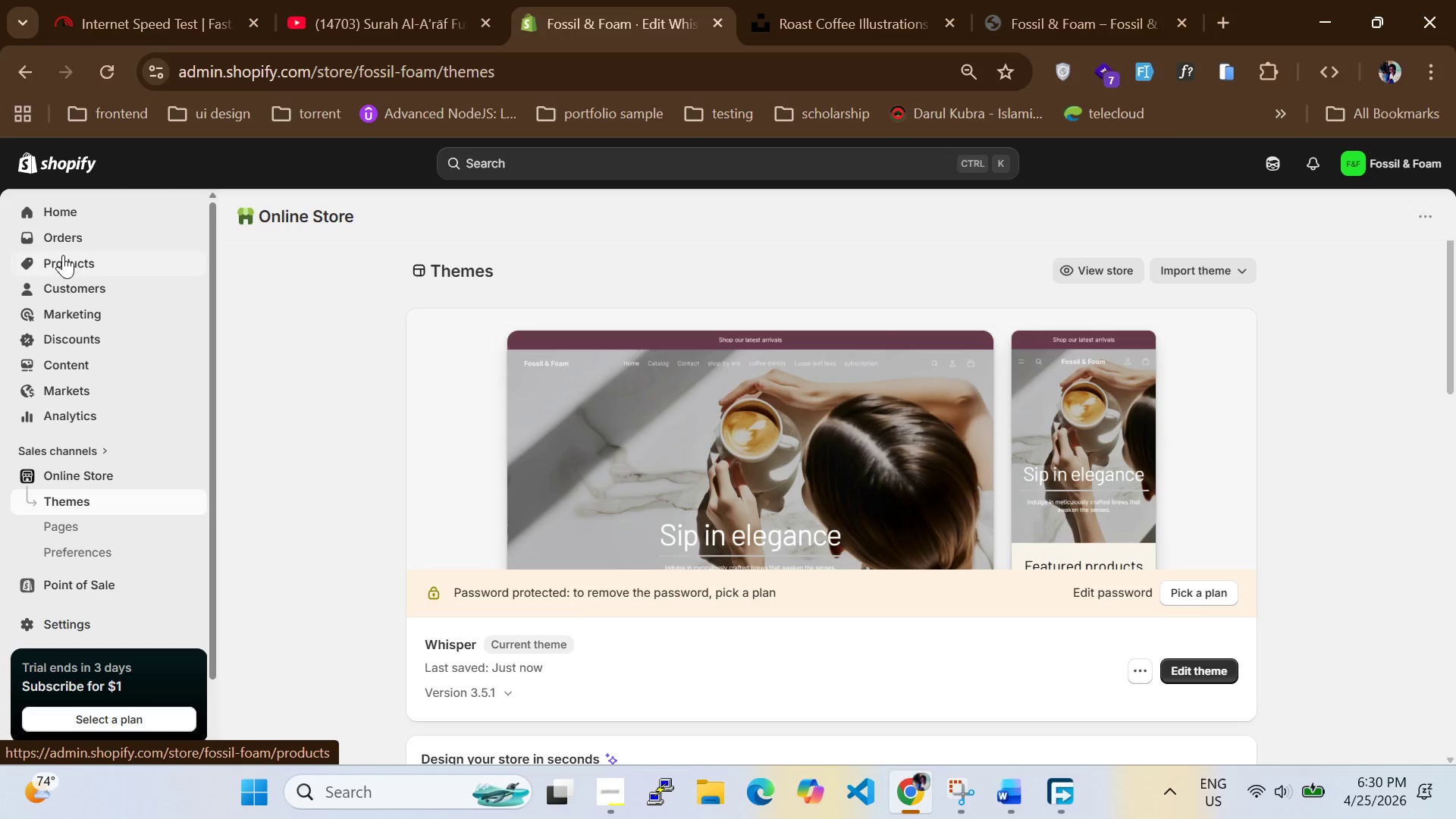 
left_click([66, 260])
 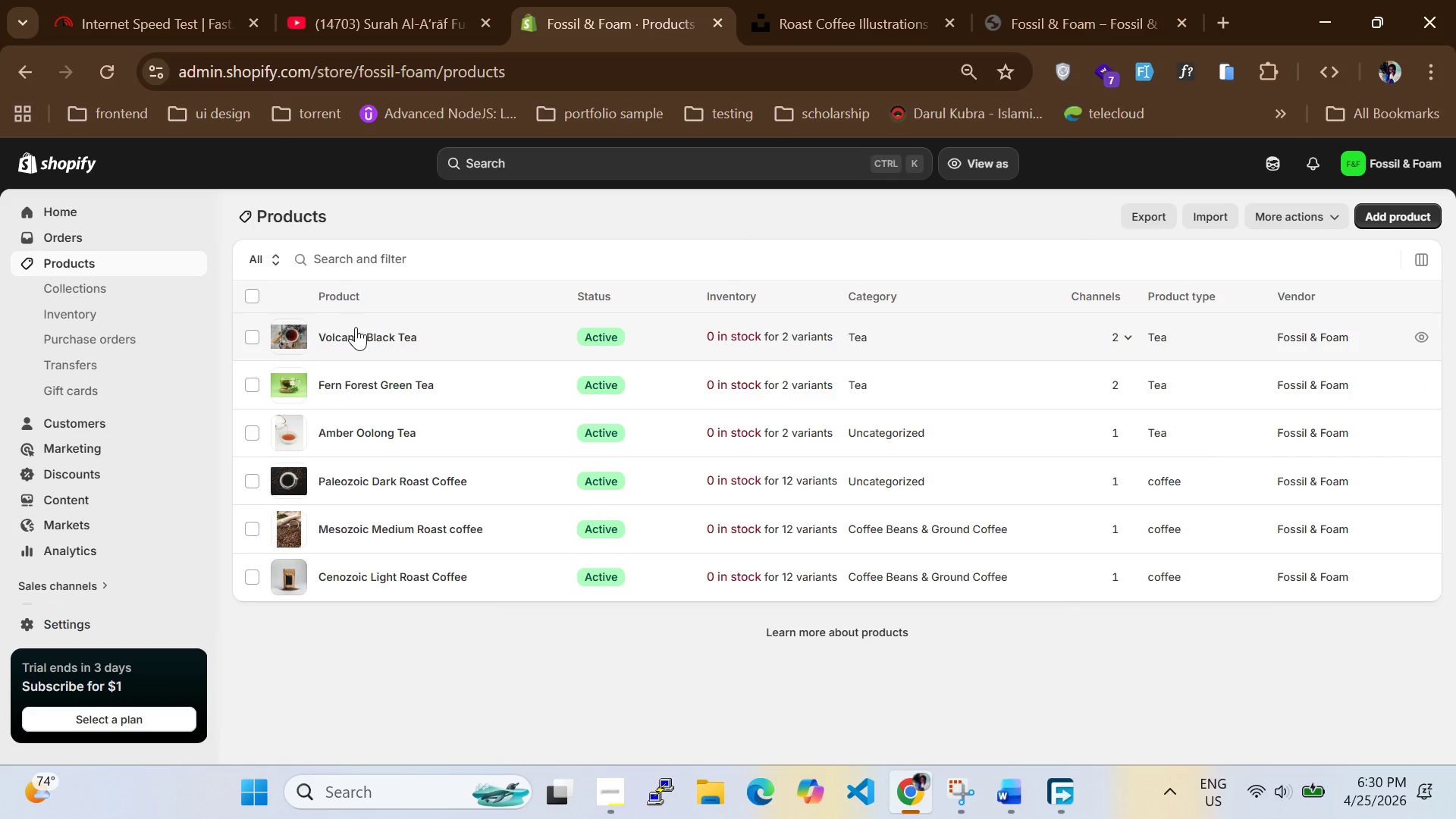 
wait(5.3)
 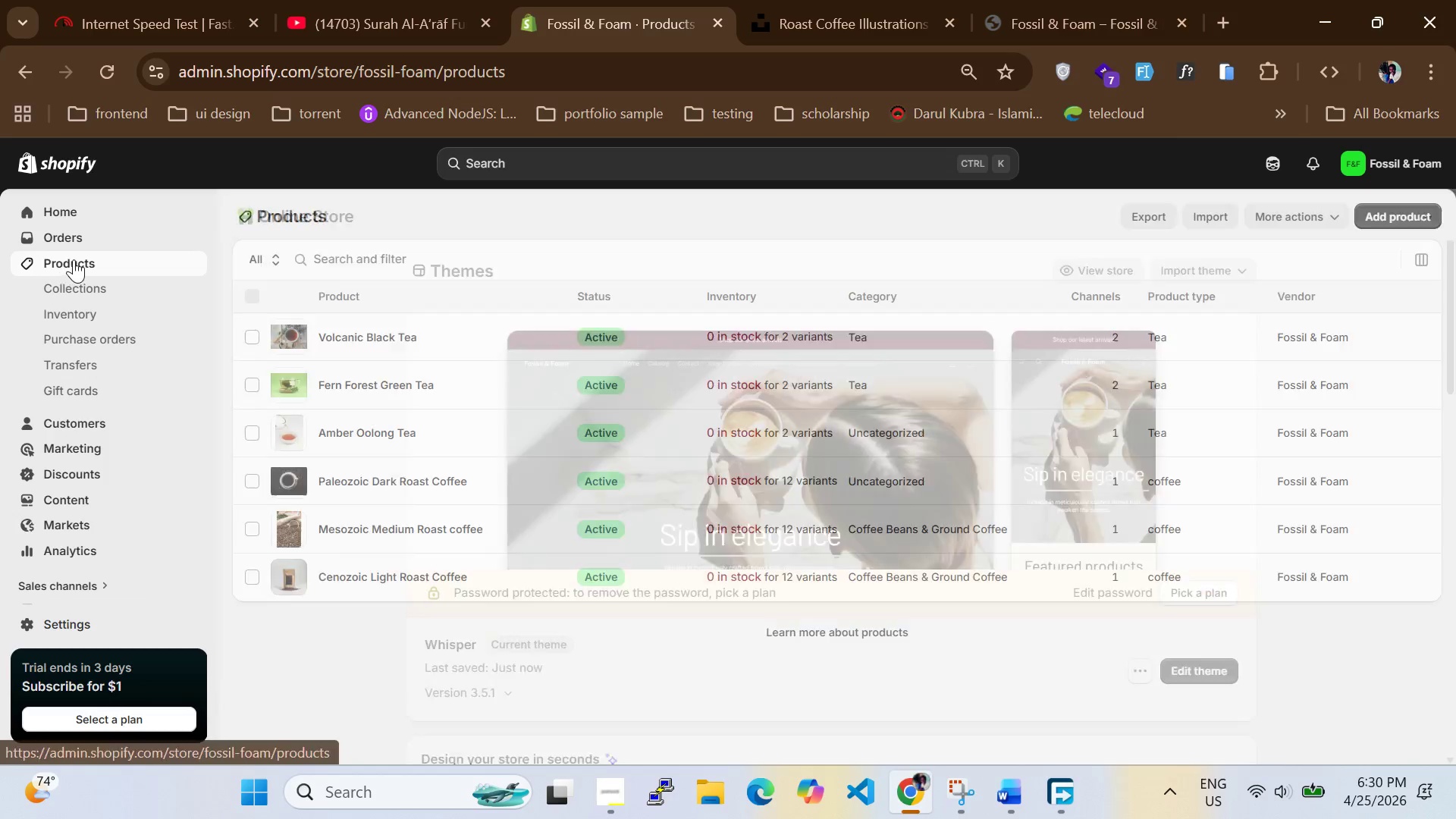 
left_click([365, 333])
 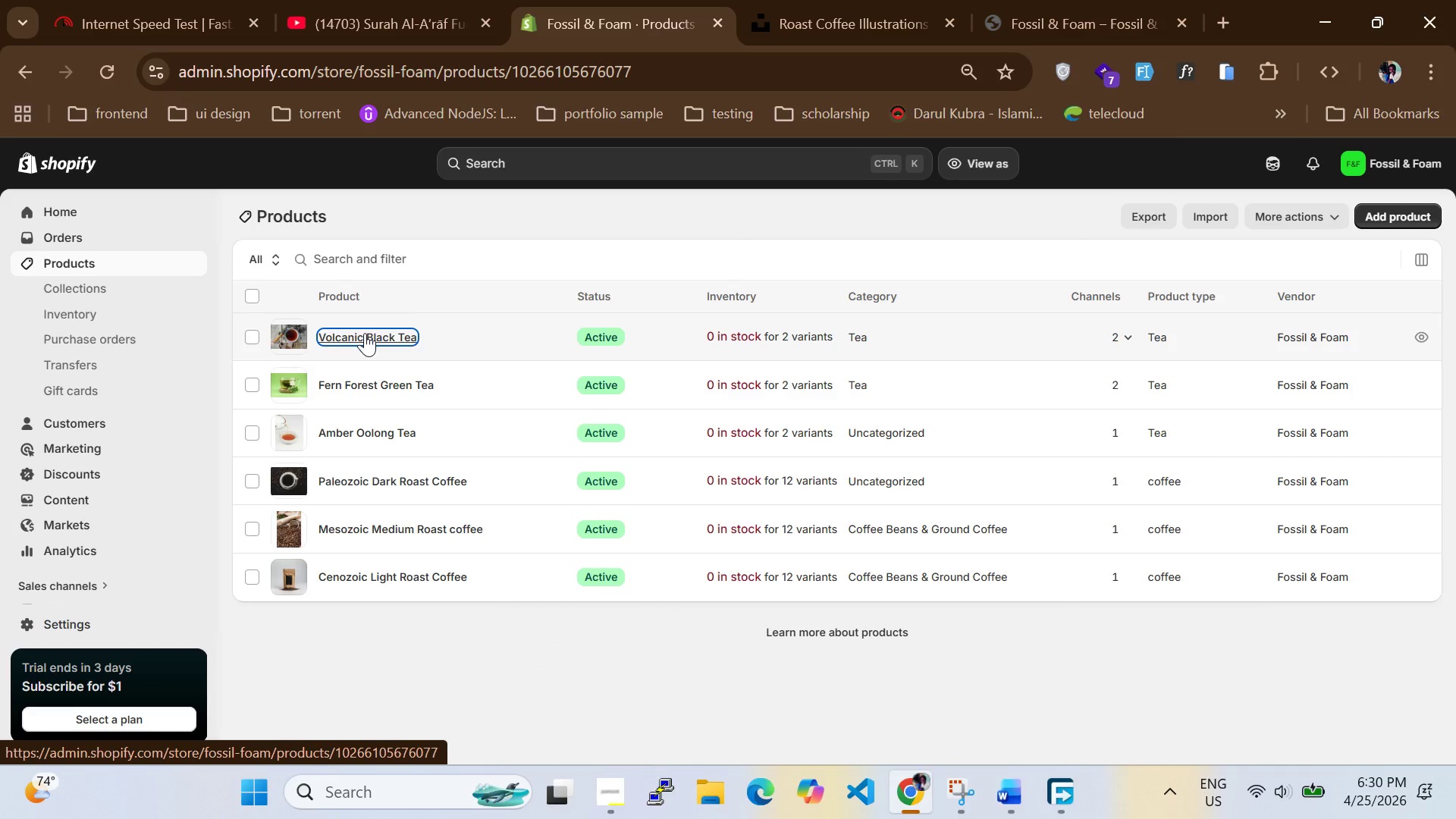 
left_click([365, 333])
 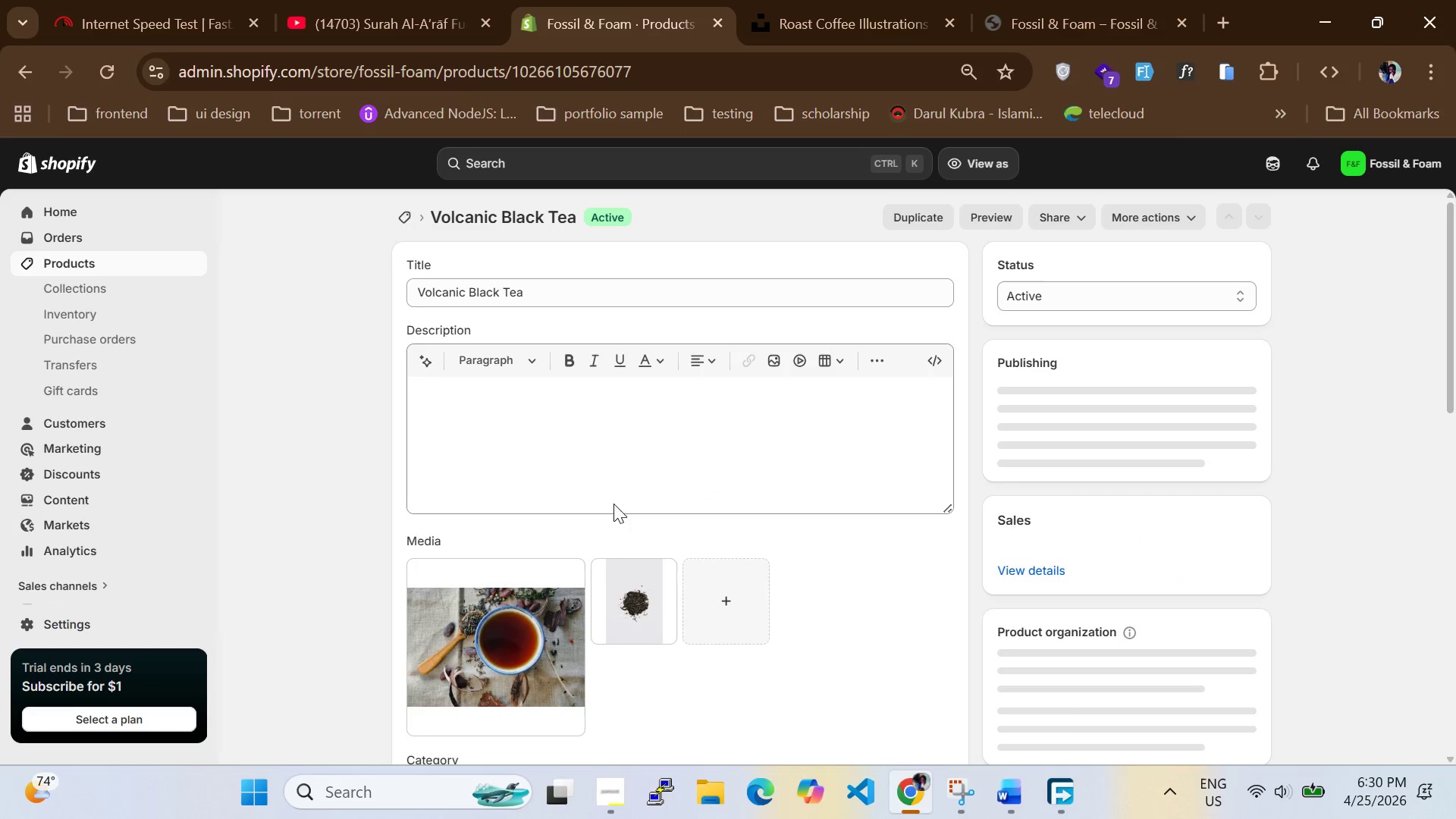 
scroll: coordinate [506, 508], scroll_direction: down, amount: 8.0
 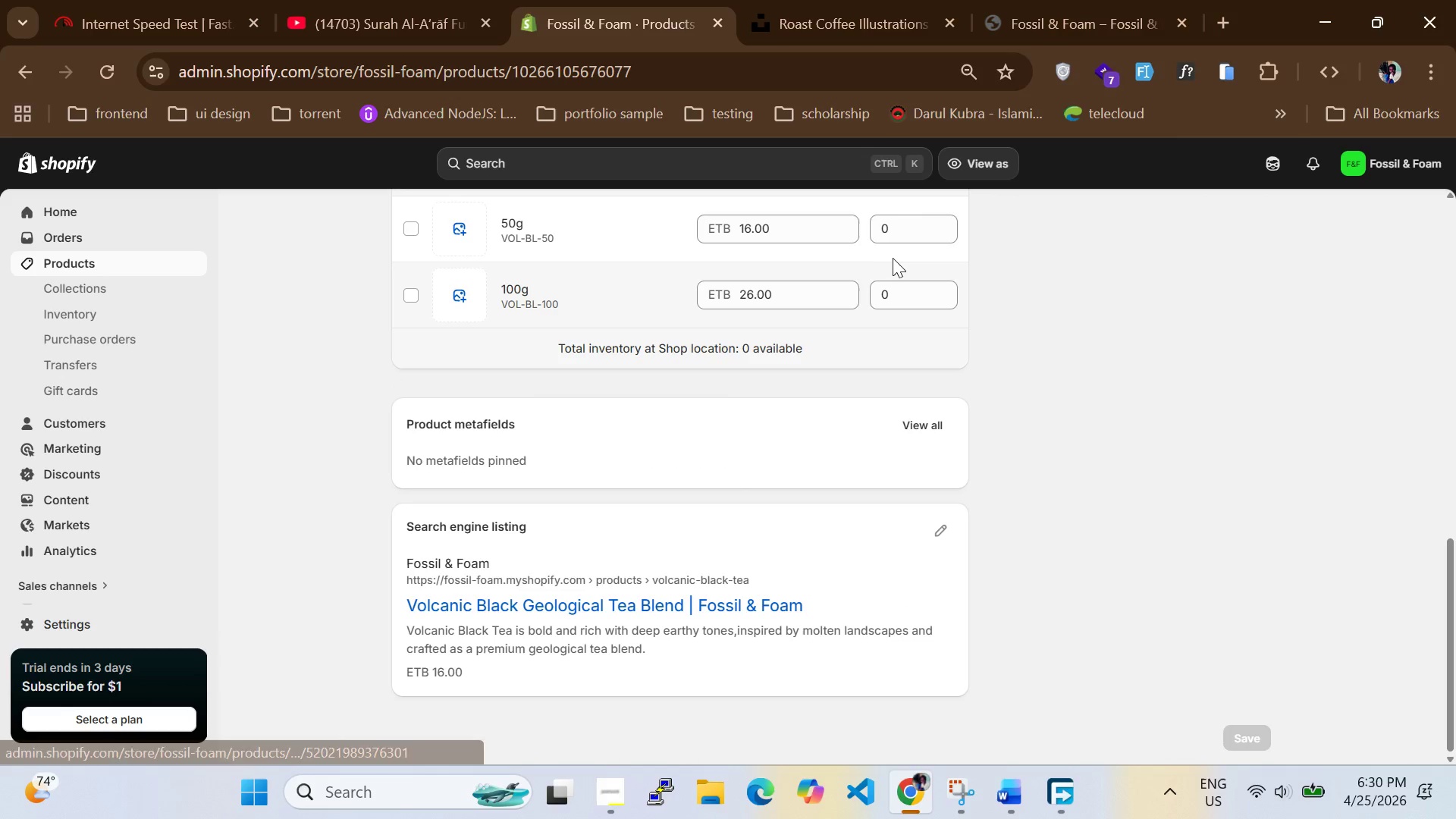 
scroll: coordinate [896, 257], scroll_direction: none, amount: 0.0
 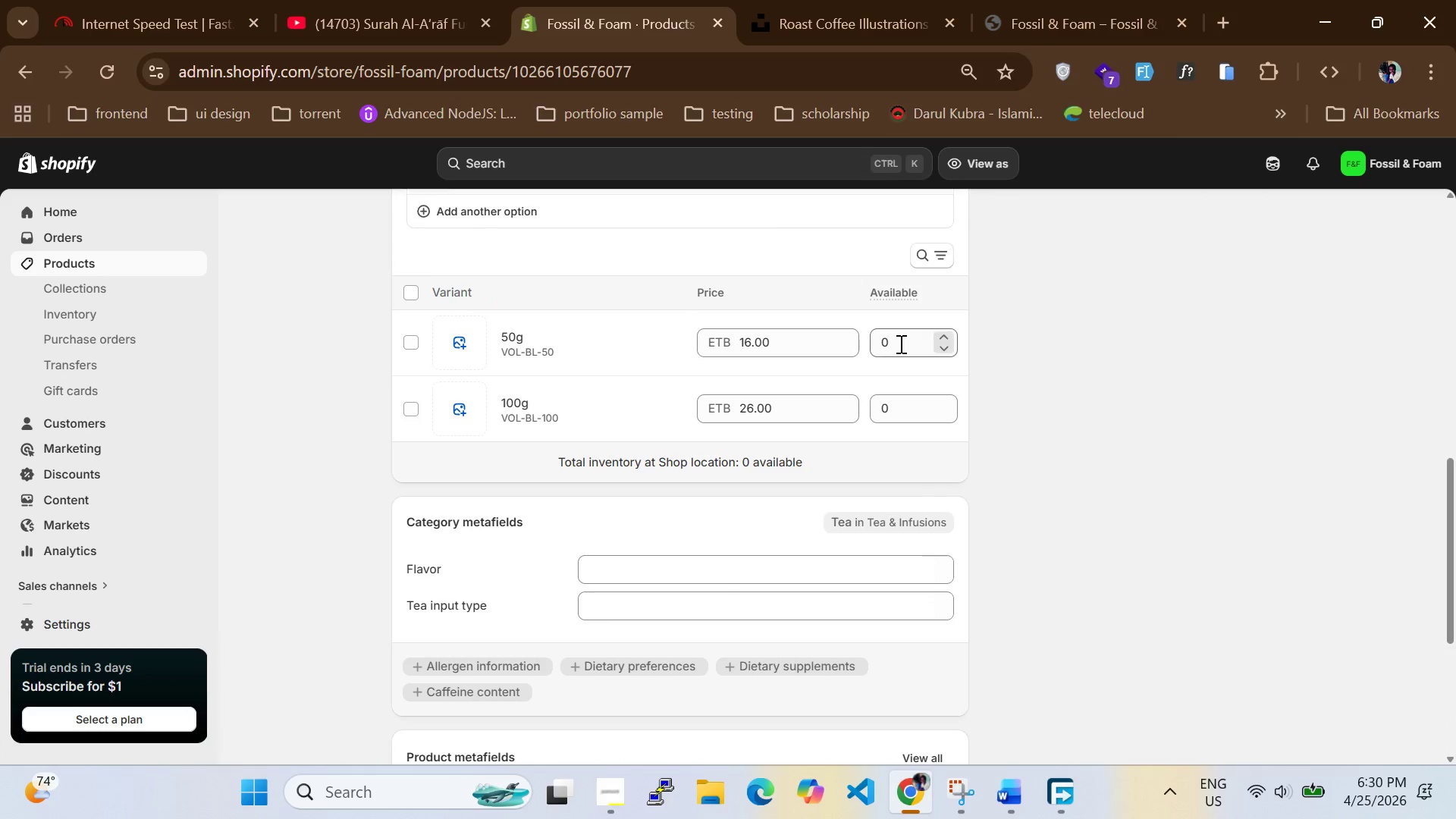 
left_click([899, 344])
 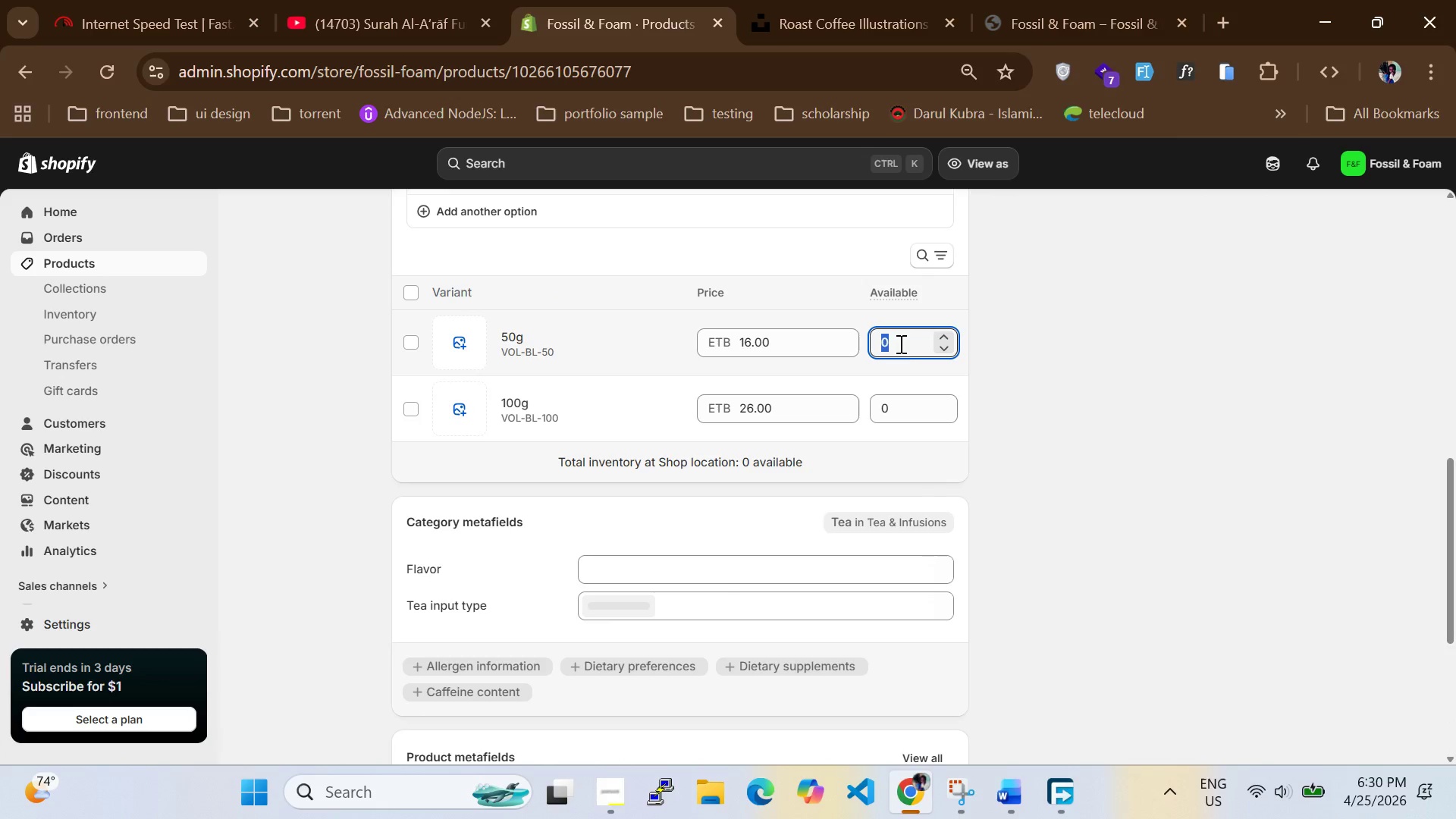 
left_click_drag(start_coordinate=[899, 344], to_coordinate=[888, 340])
 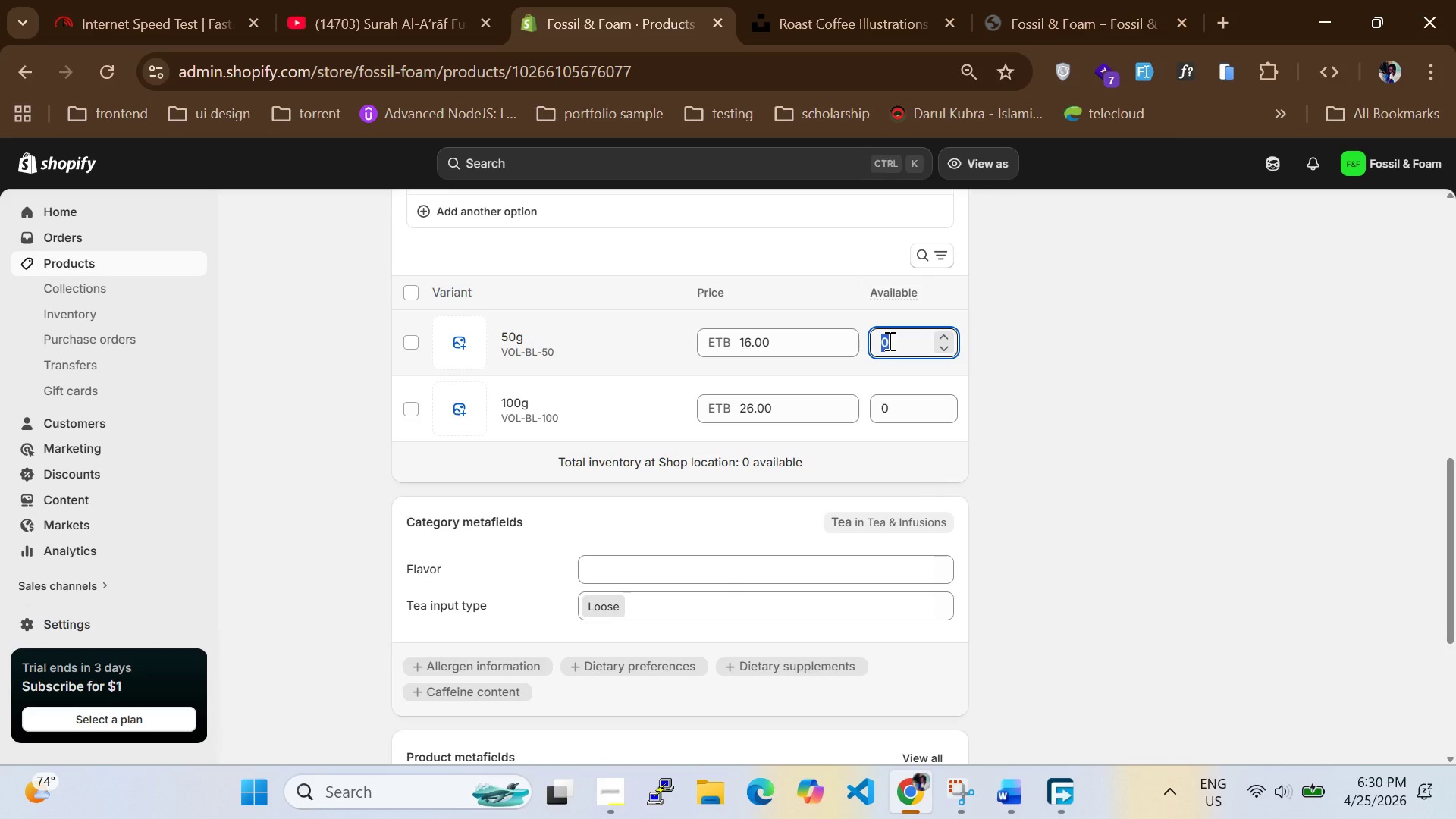 
type(200)
 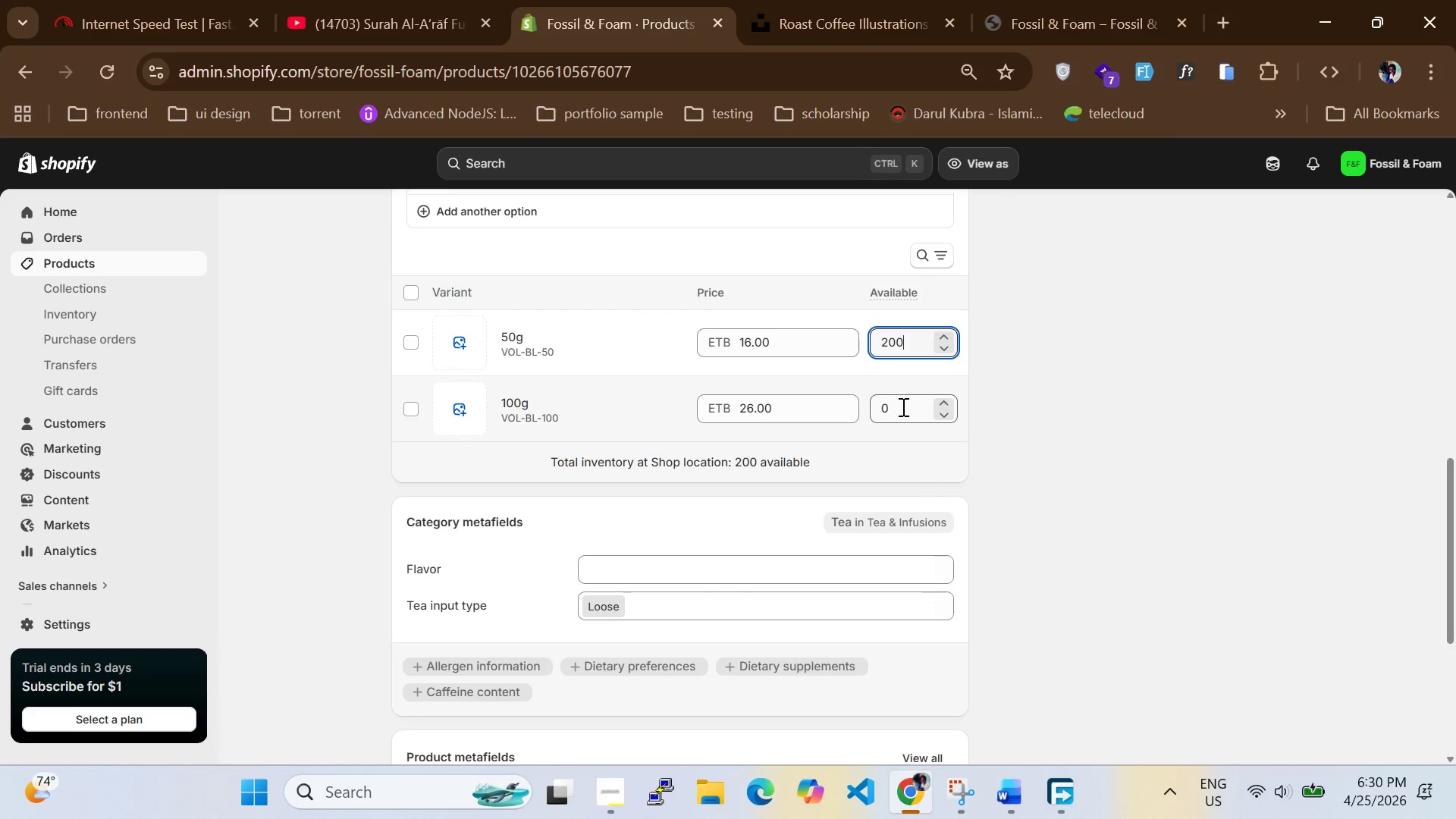 
left_click_drag(start_coordinate=[902, 406], to_coordinate=[850, 406])
 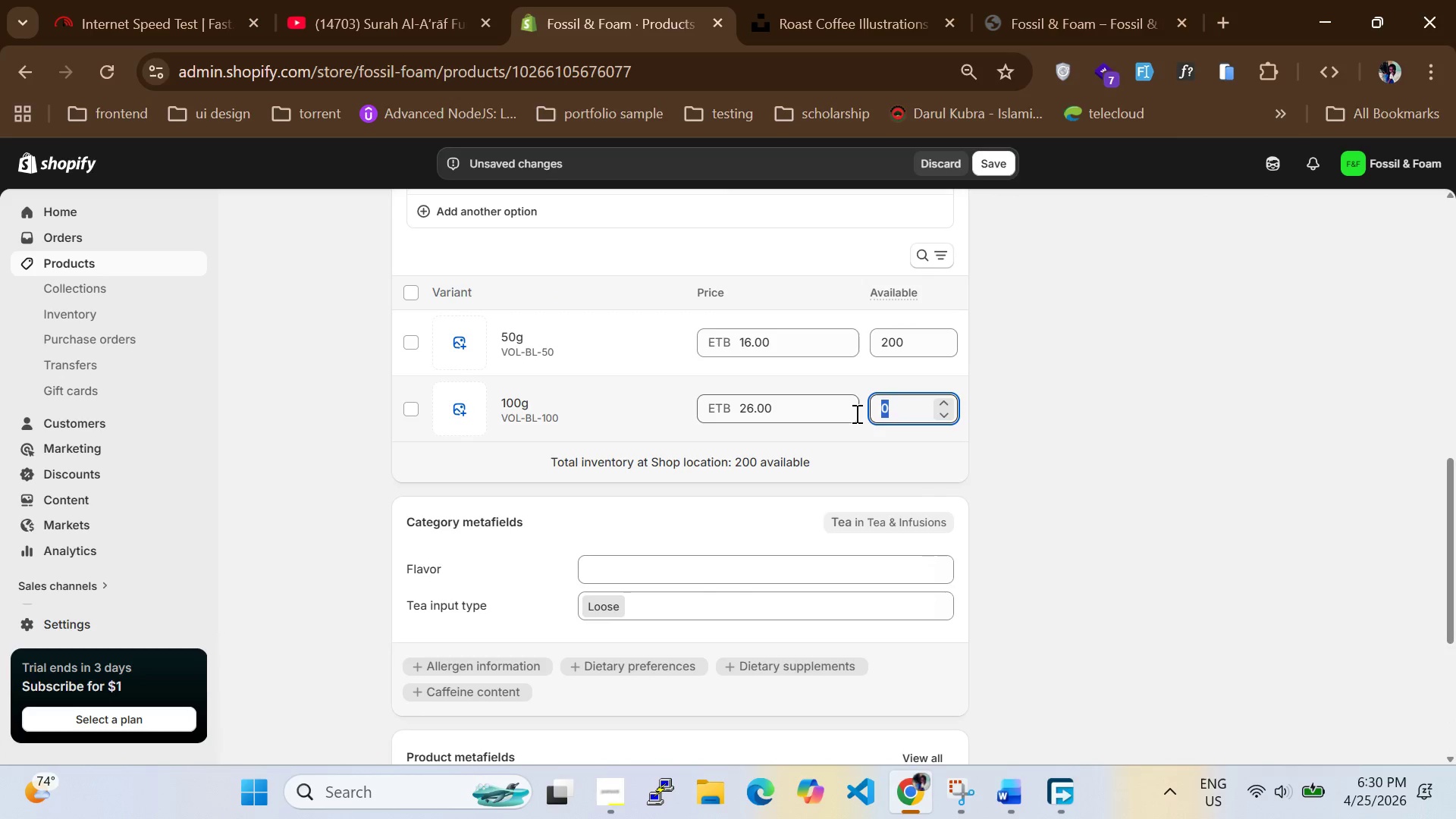 
type(2000)
 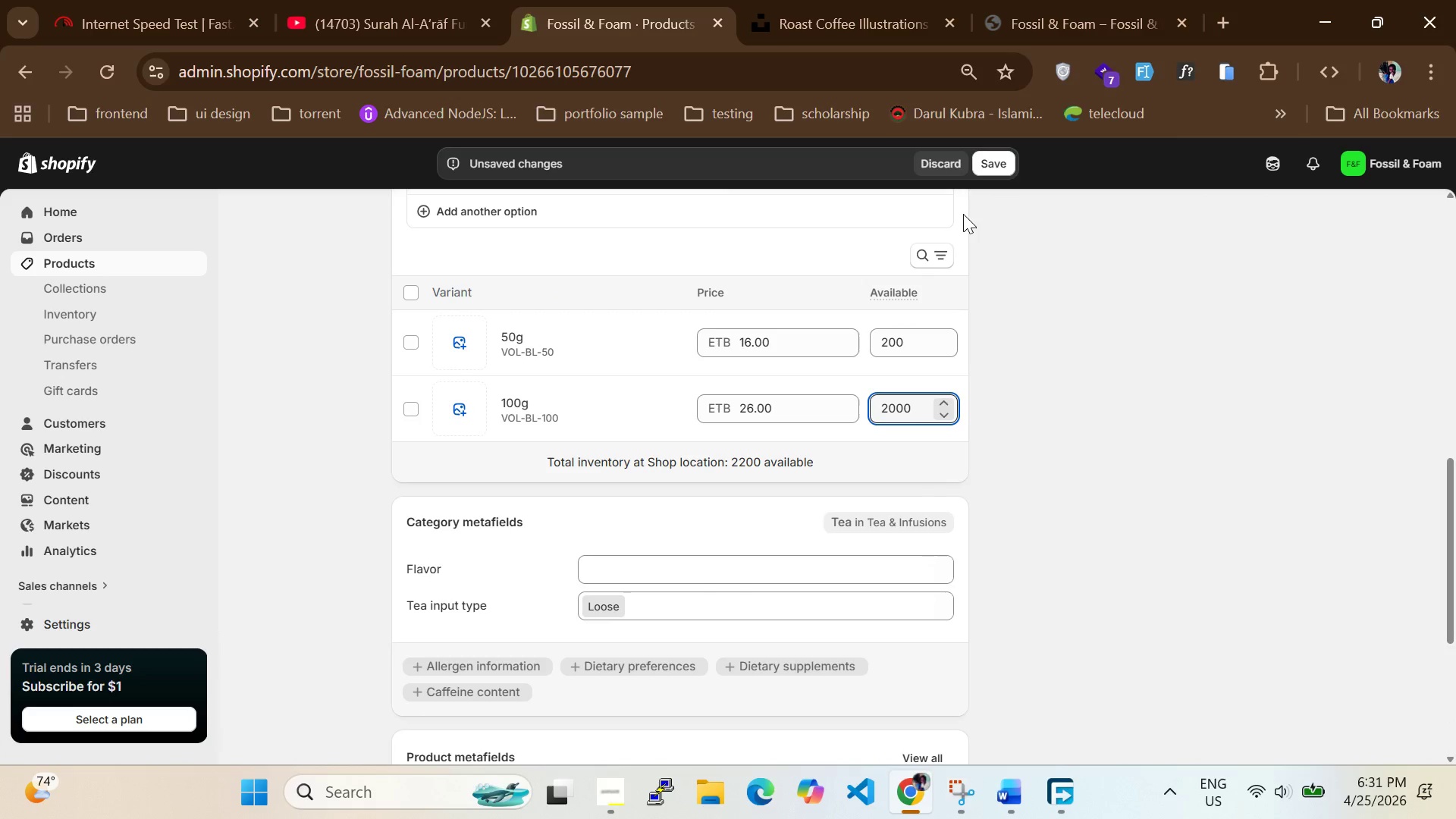 
key(Backspace)
 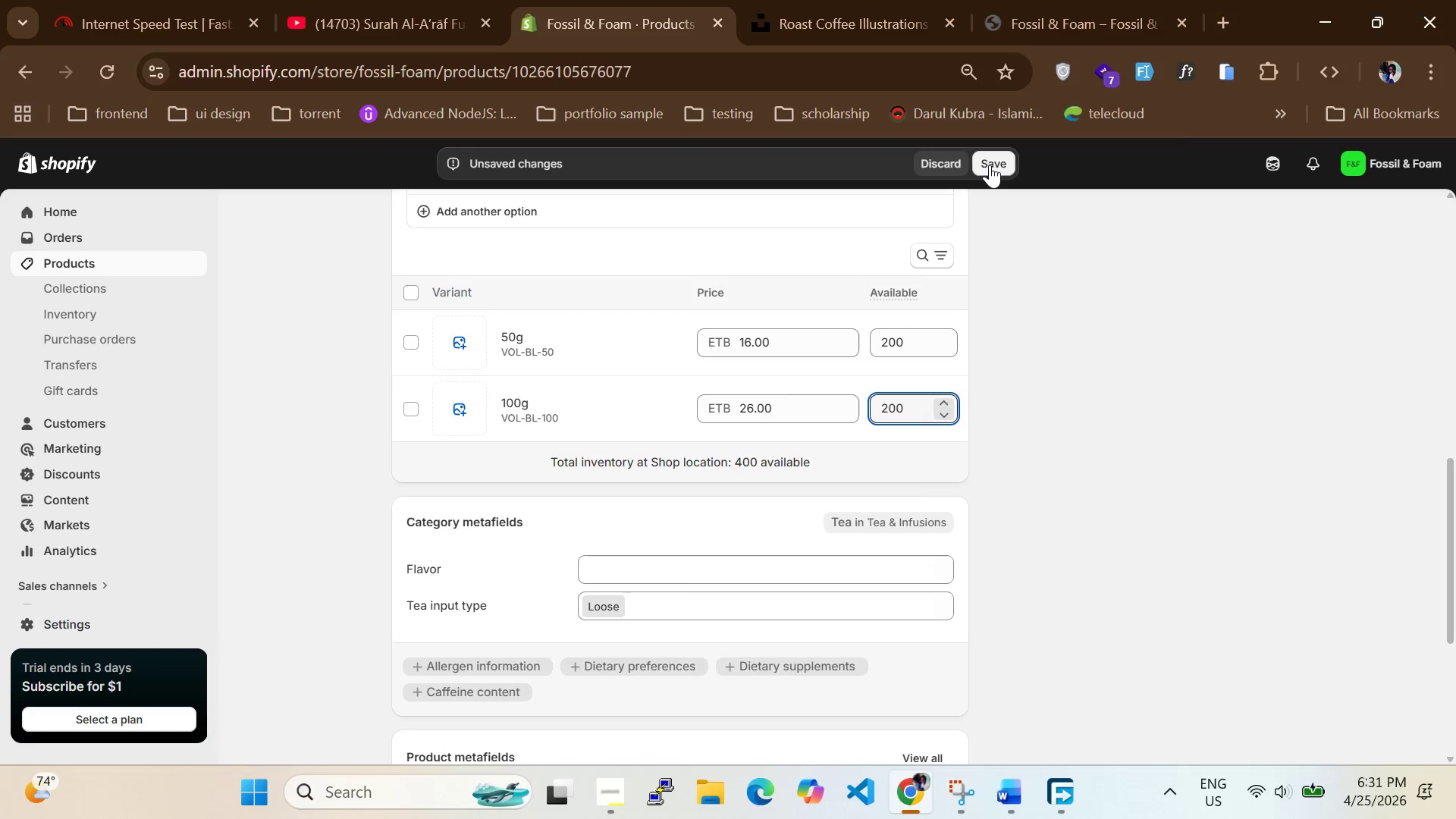 
left_click([990, 165])
 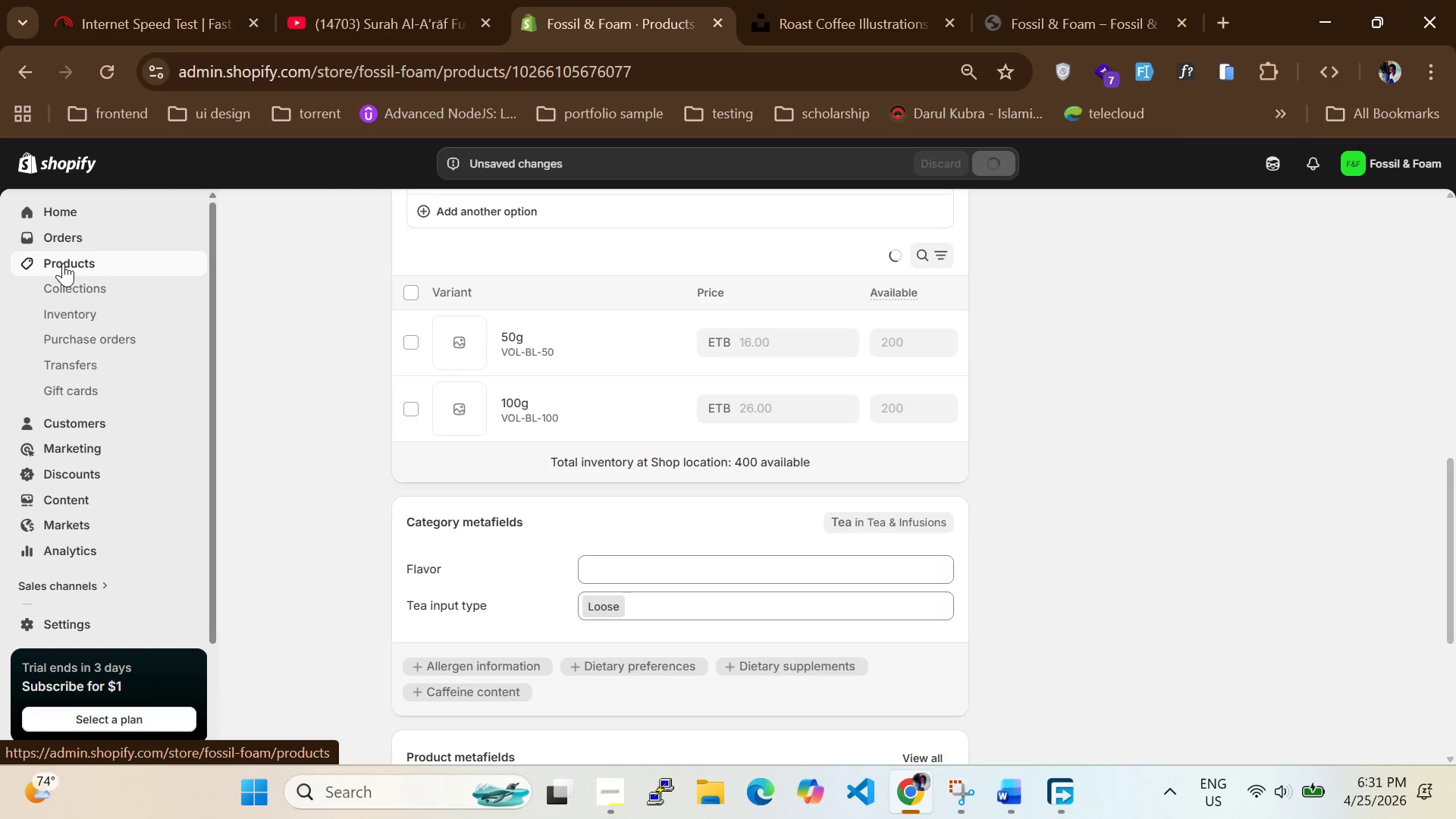 
wait(7.19)
 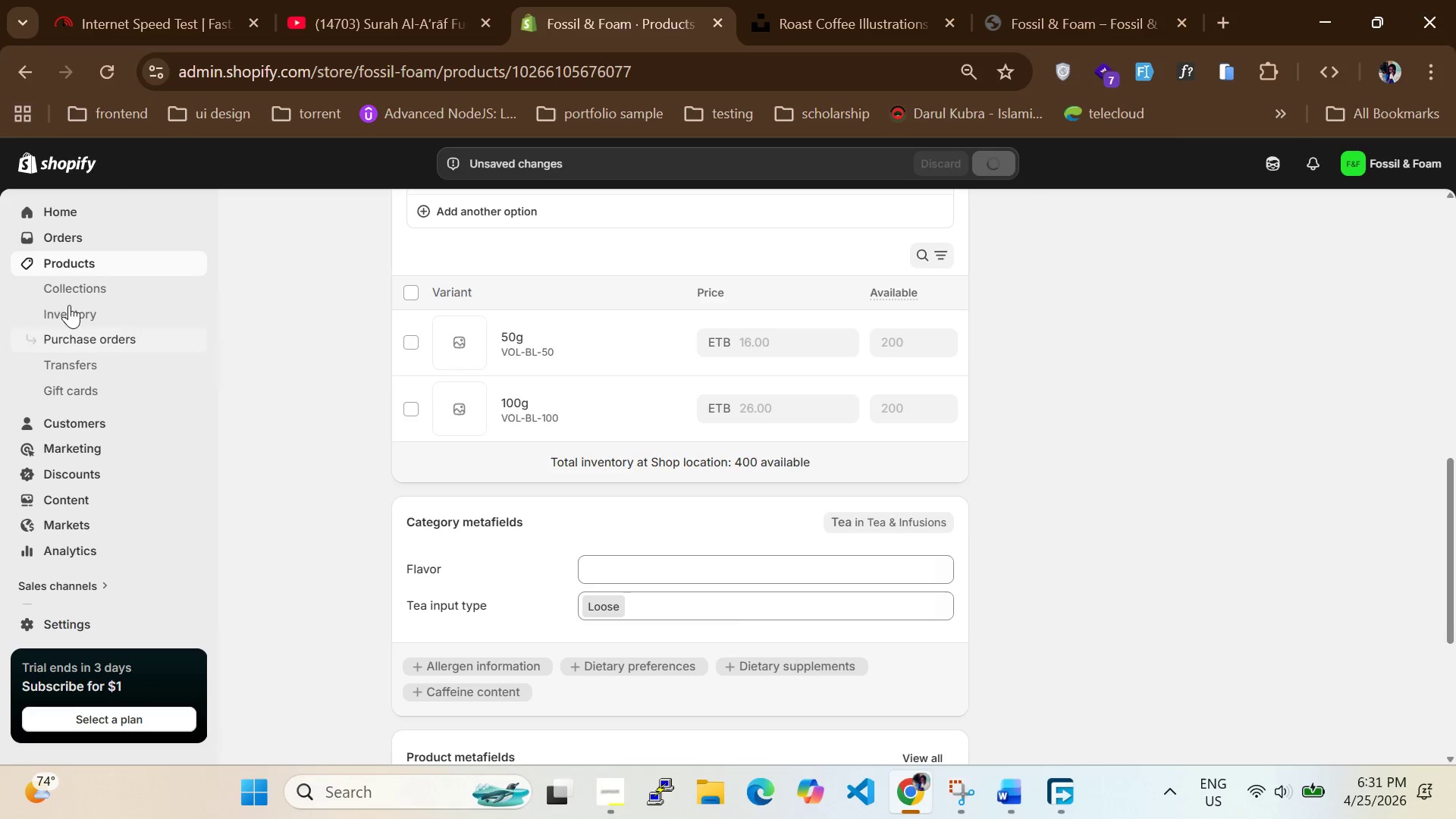 
left_click([63, 263])
 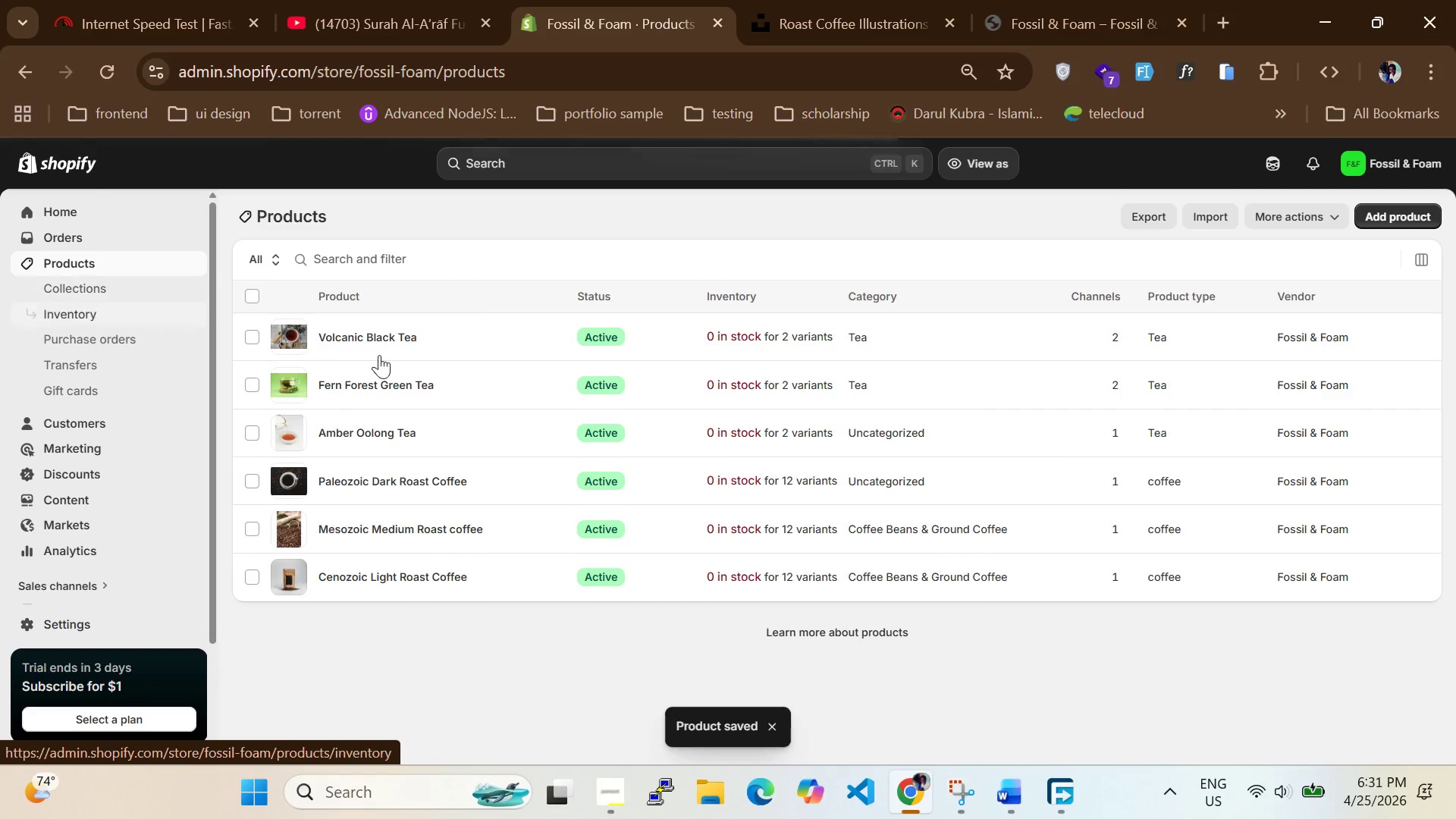 
left_click([368, 388])
 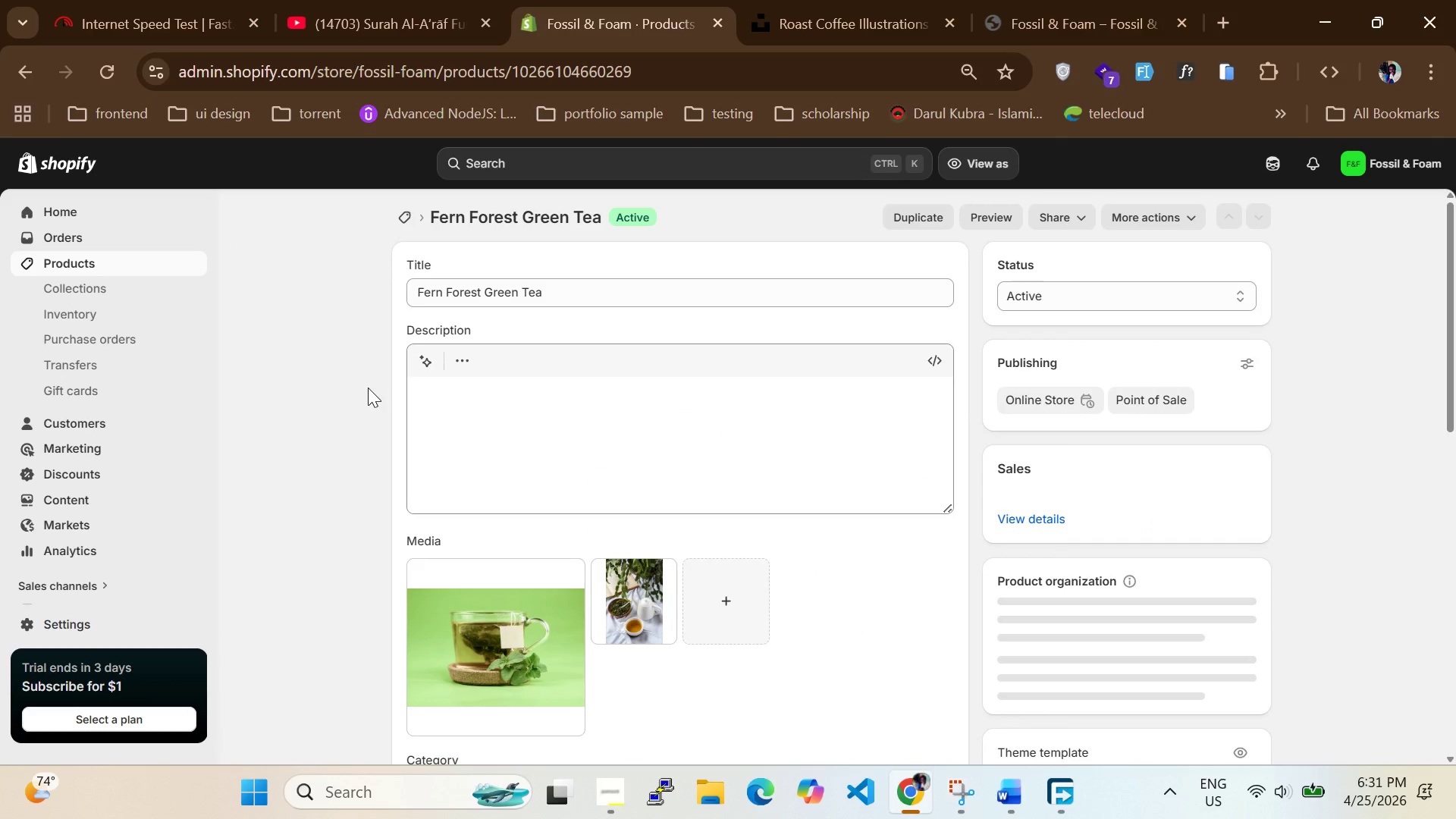 
scroll: coordinate [556, 484], scroll_direction: down, amount: 6.0
 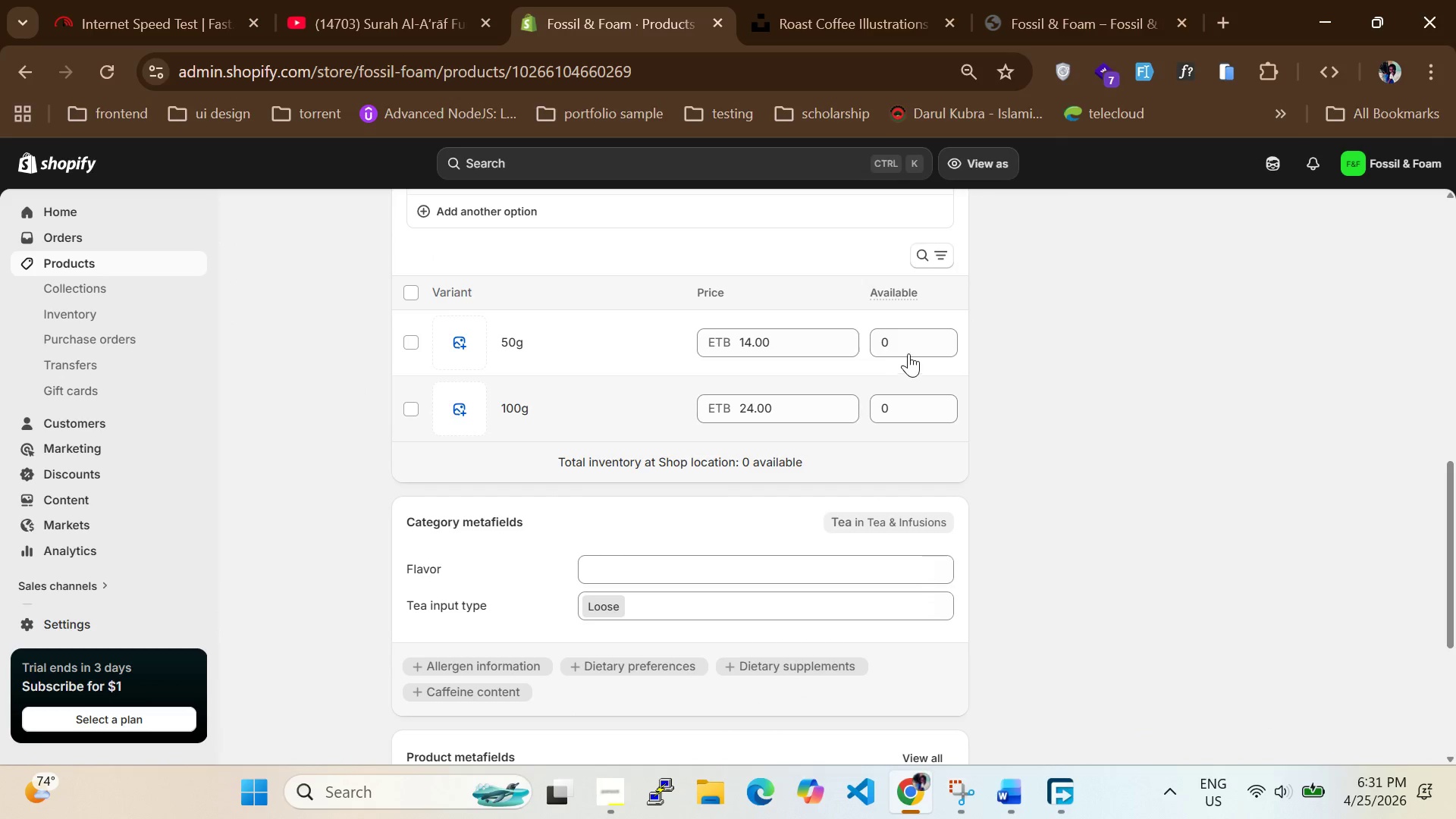 
left_click([911, 350])
 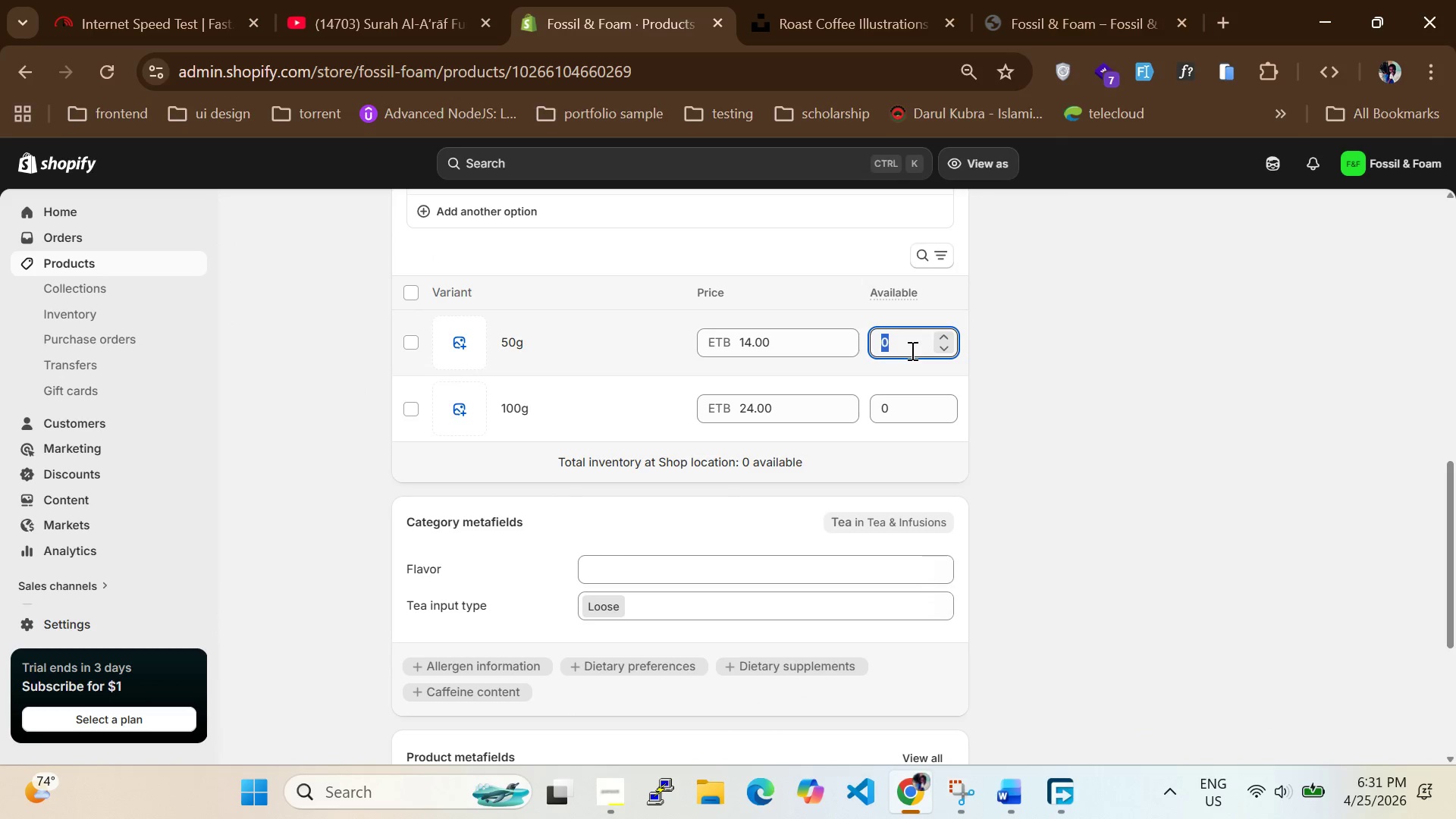 
type(230)
 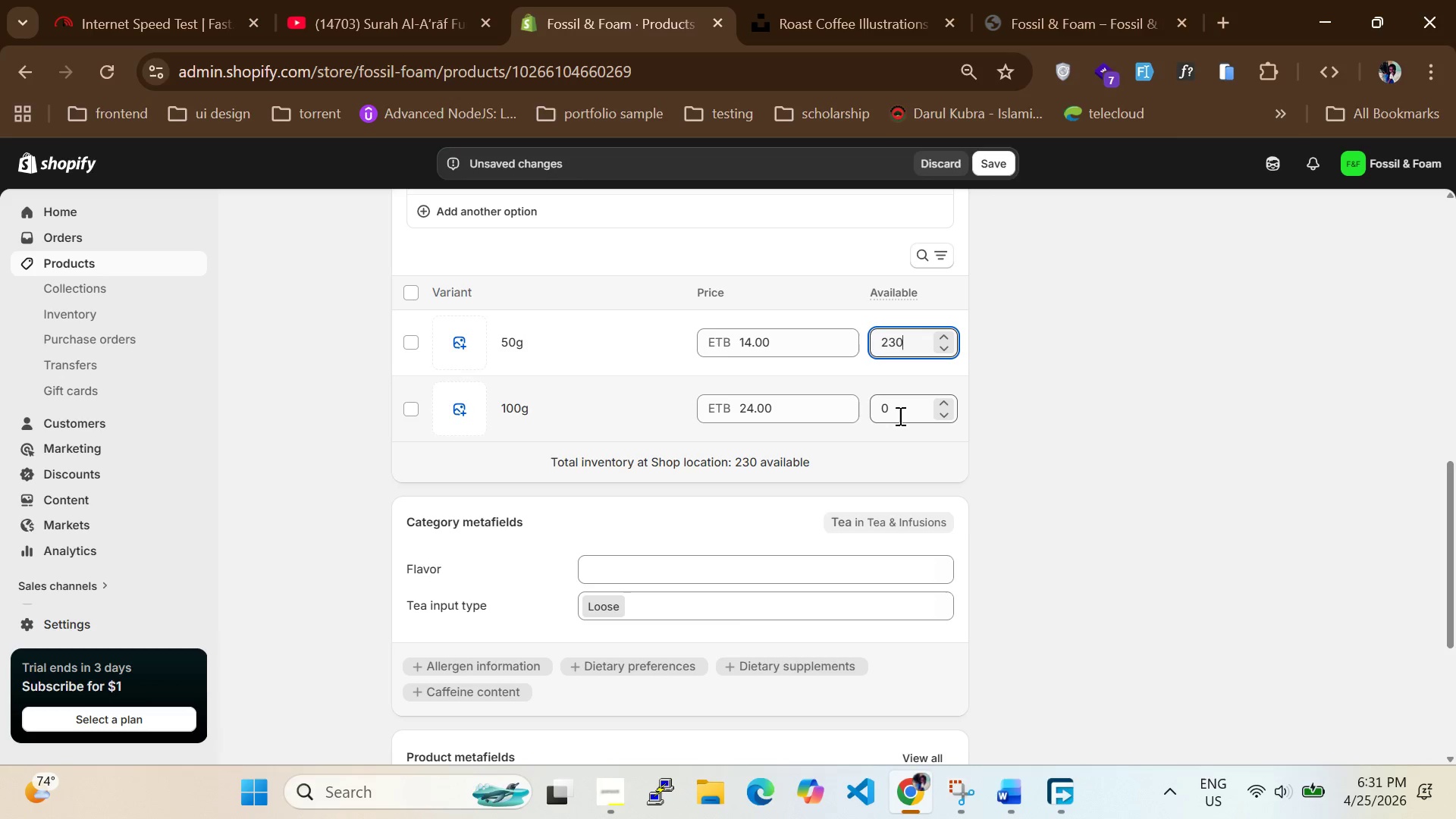 
left_click([899, 416])
 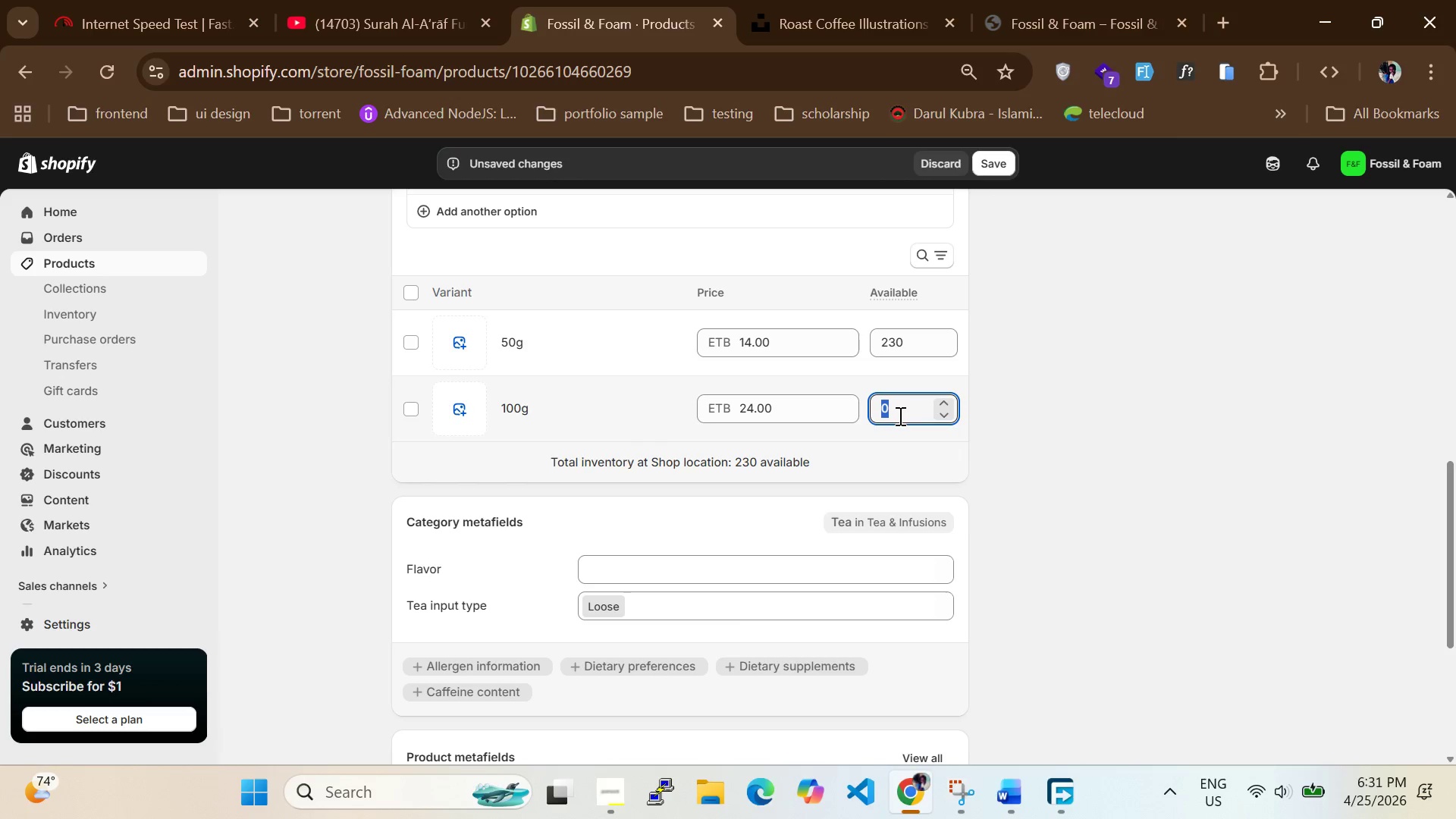 
type(230)
 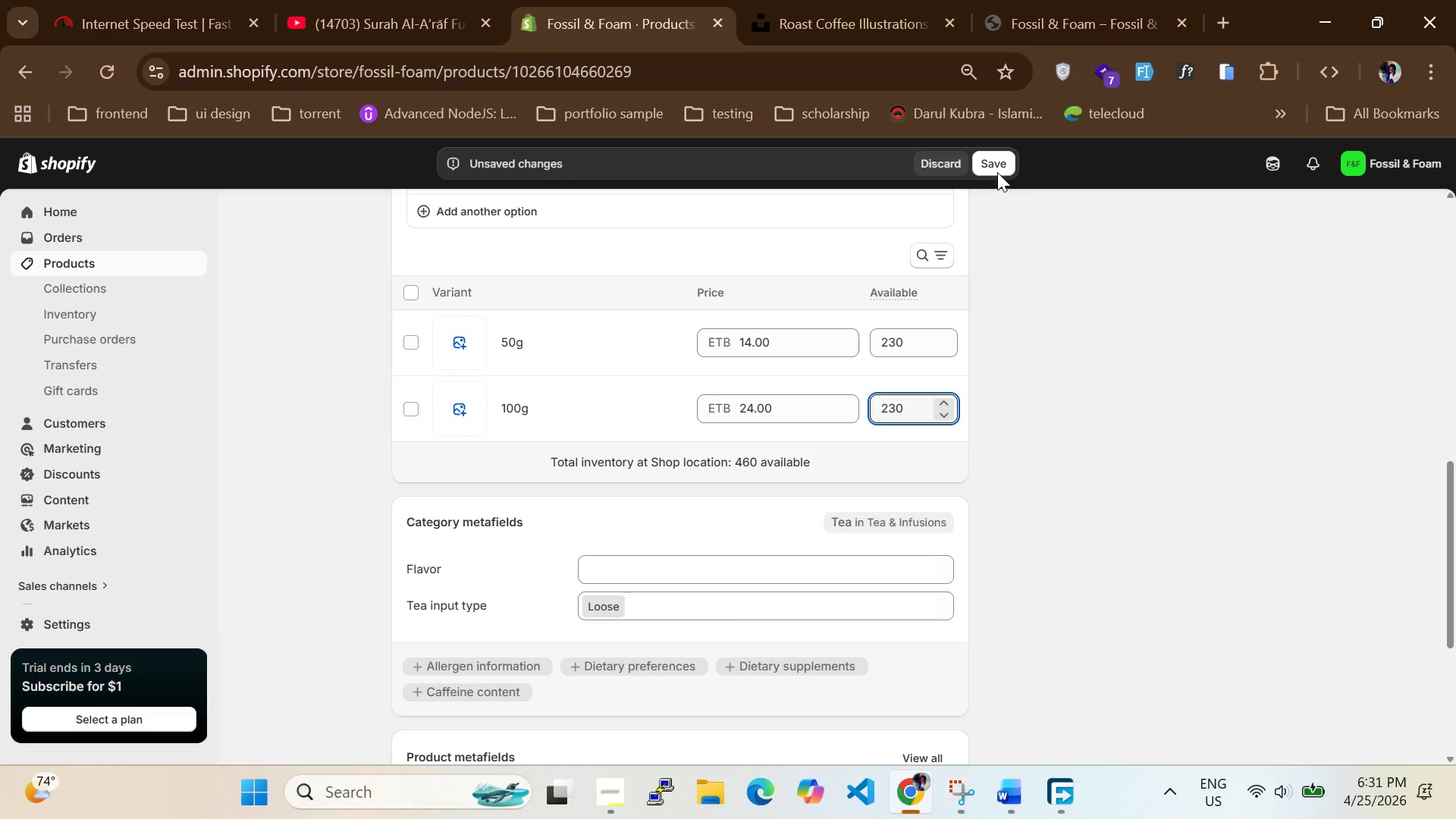 
left_click([998, 170])
 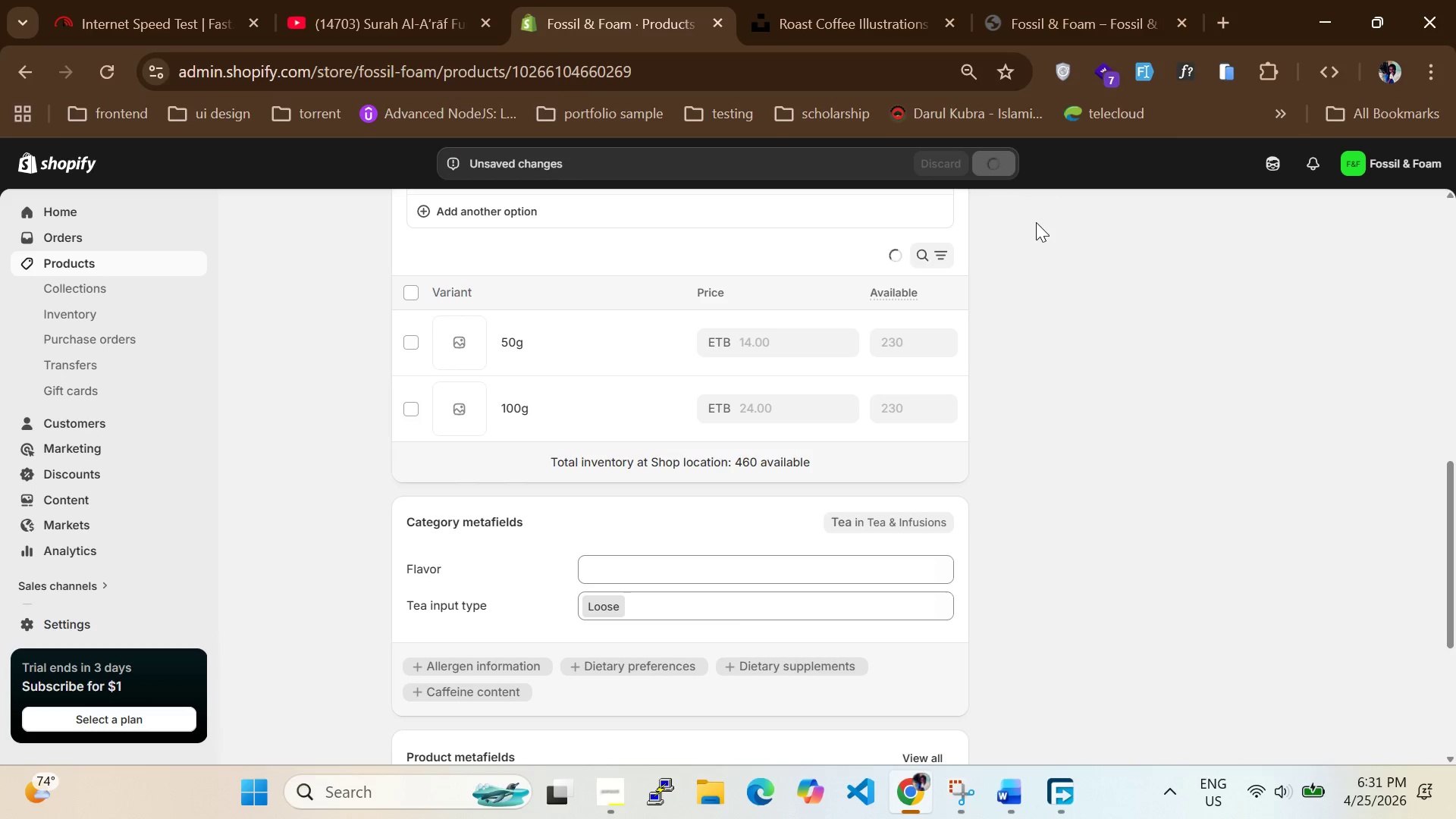 
wait(5.53)
 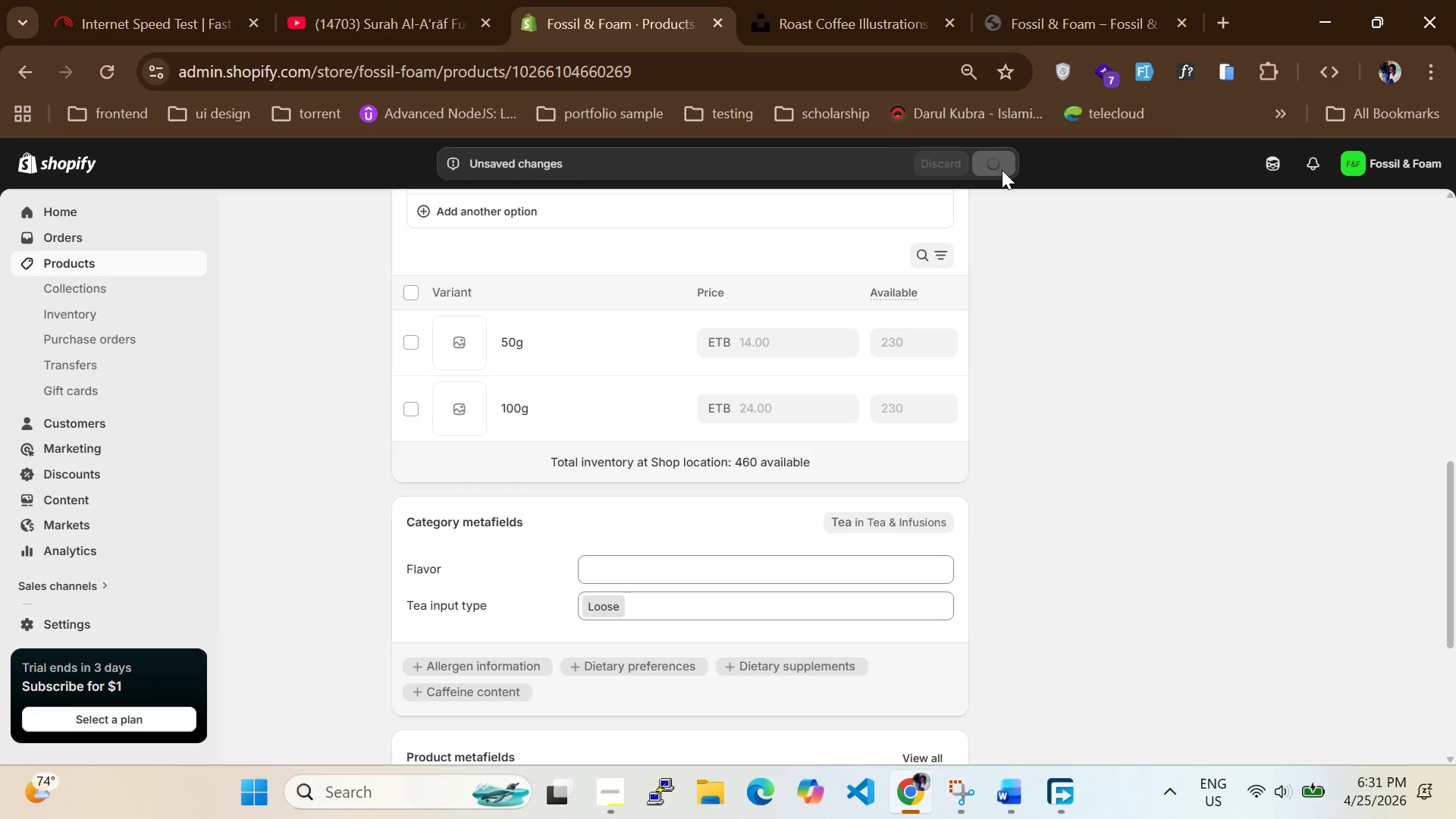 
scroll: coordinate [605, 382], scroll_direction: down, amount: 3.0
 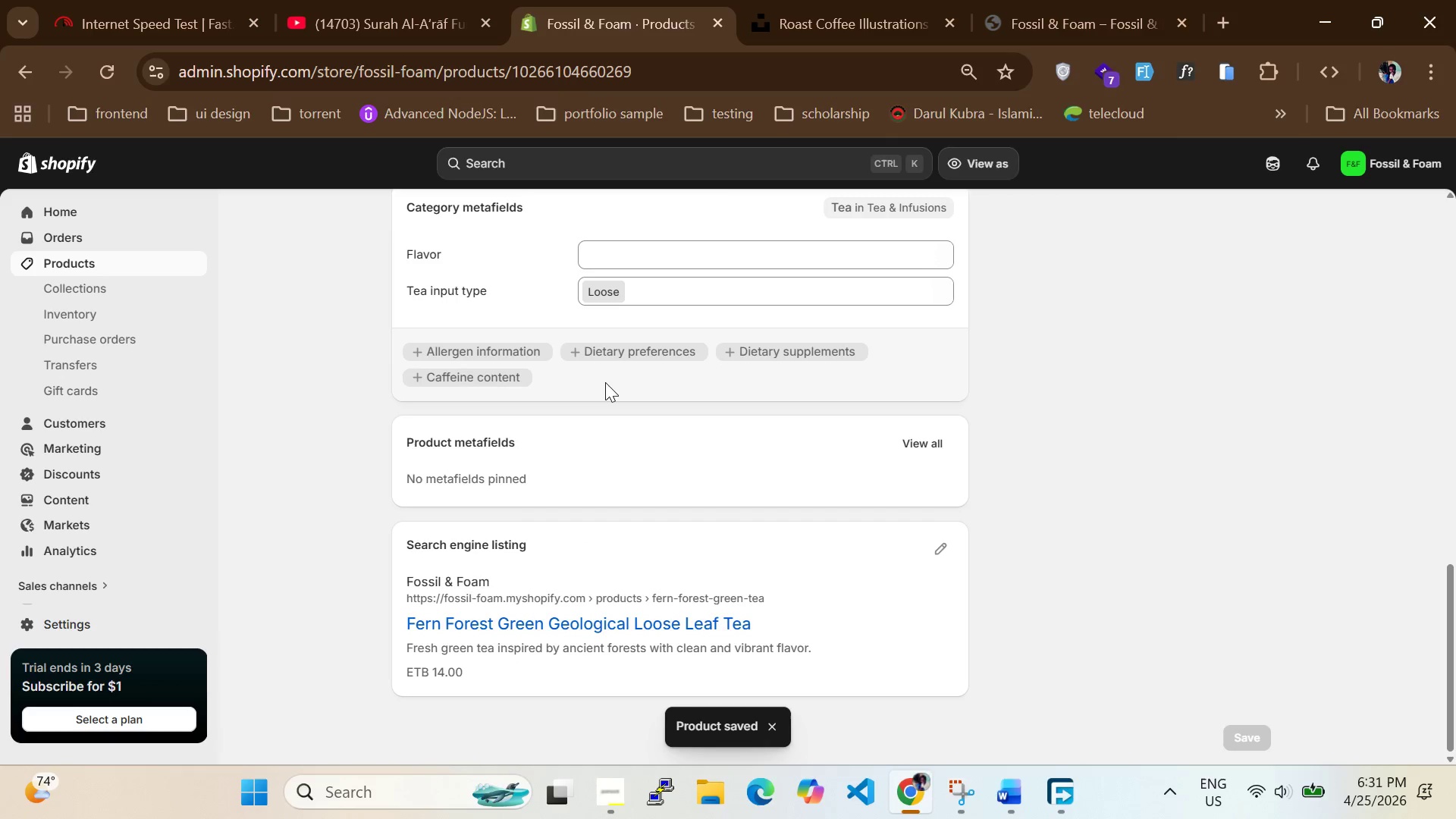 
scroll: coordinate [605, 382], scroll_direction: up, amount: 13.0
 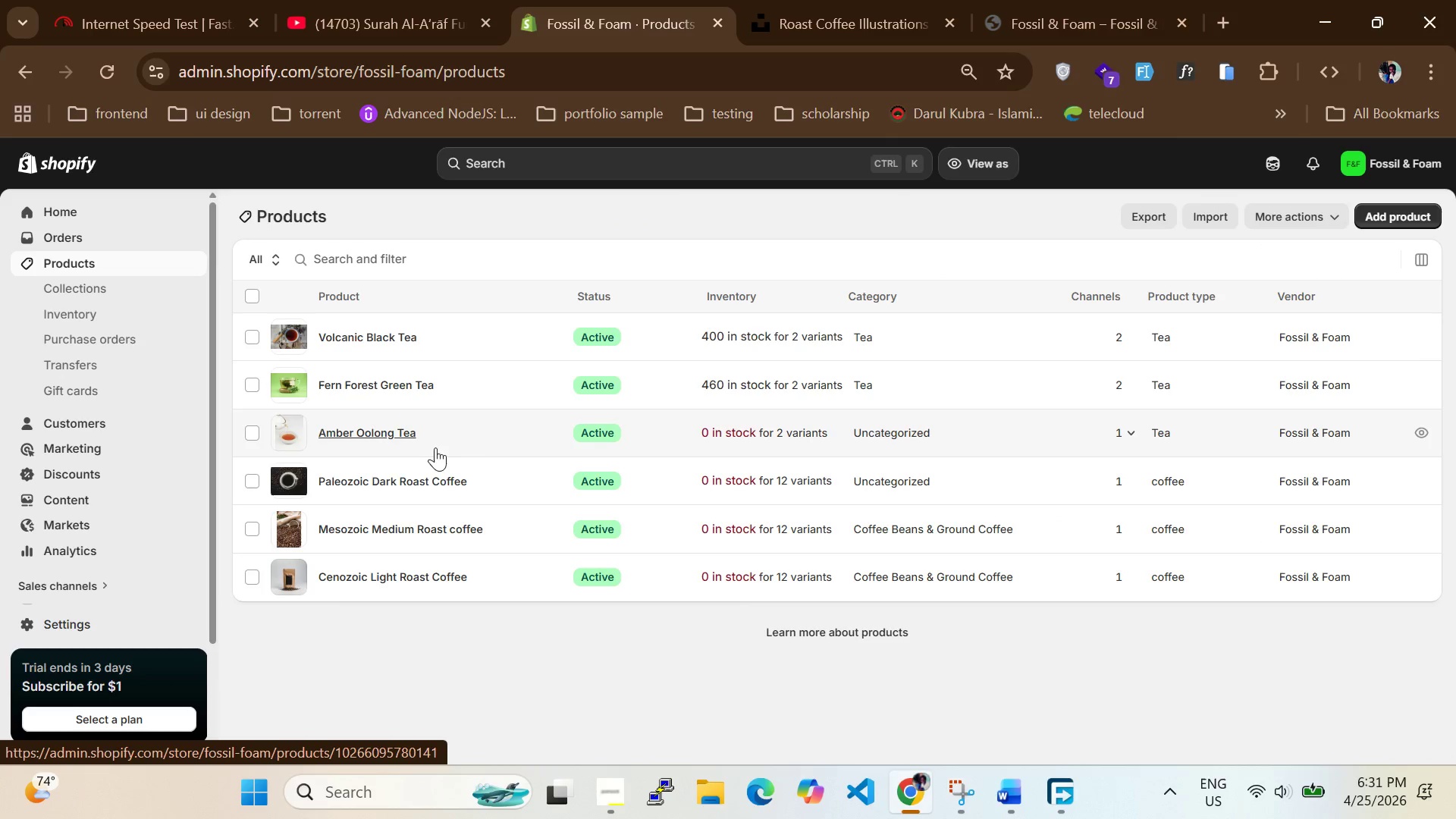 
left_click([371, 431])
 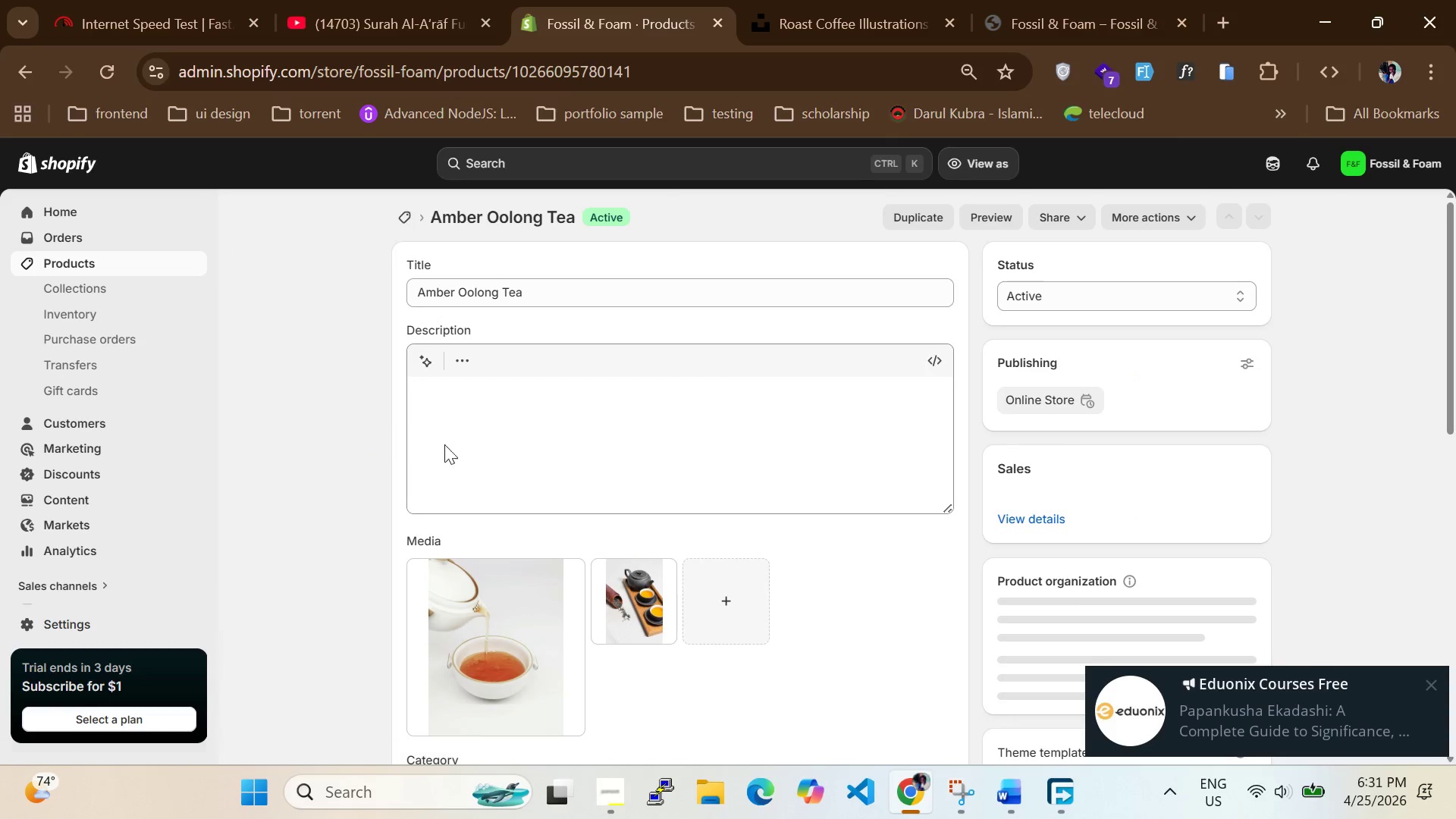 
scroll: coordinate [546, 503], scroll_direction: down, amount: 11.0
 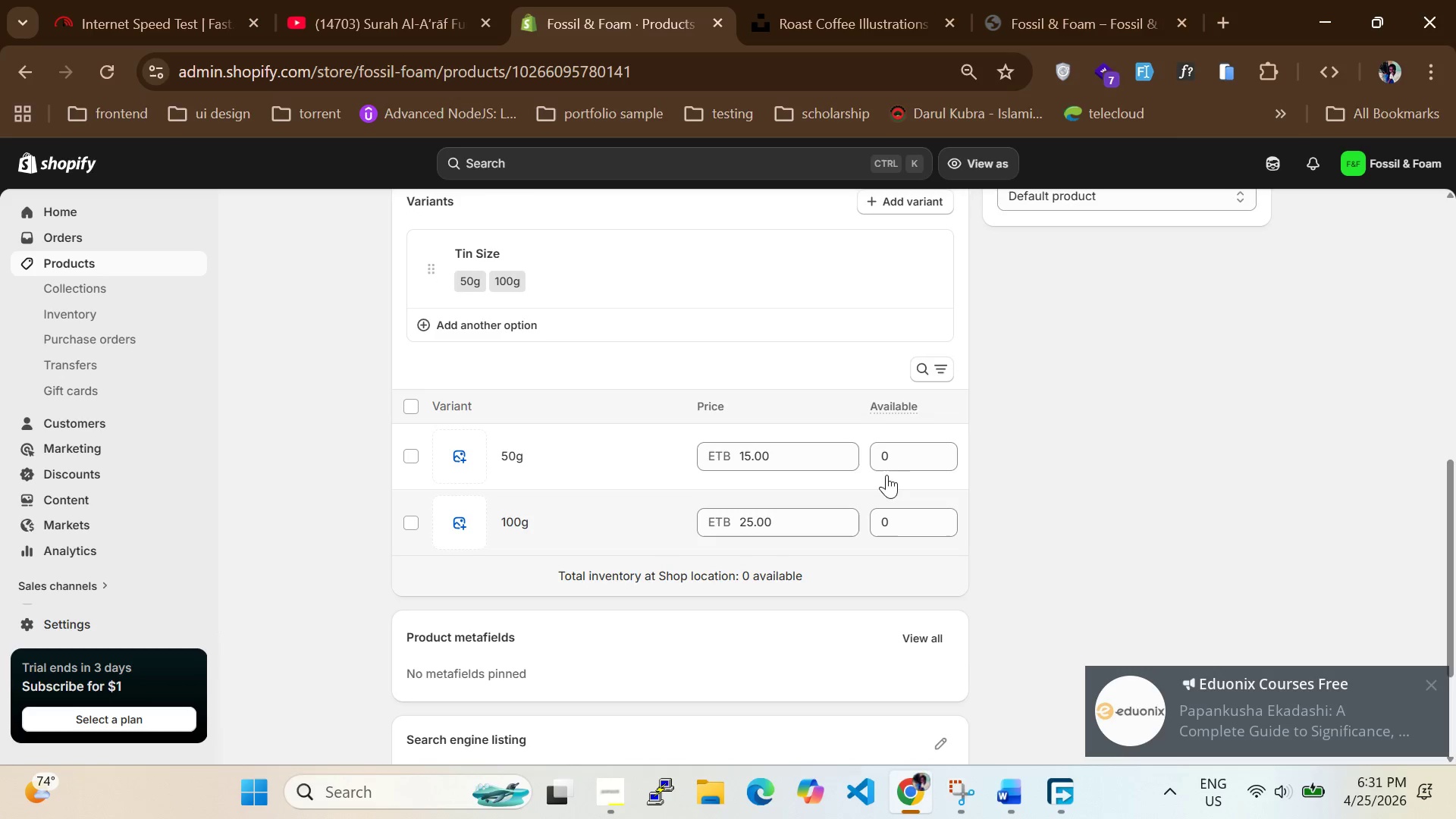 
left_click([890, 460])
 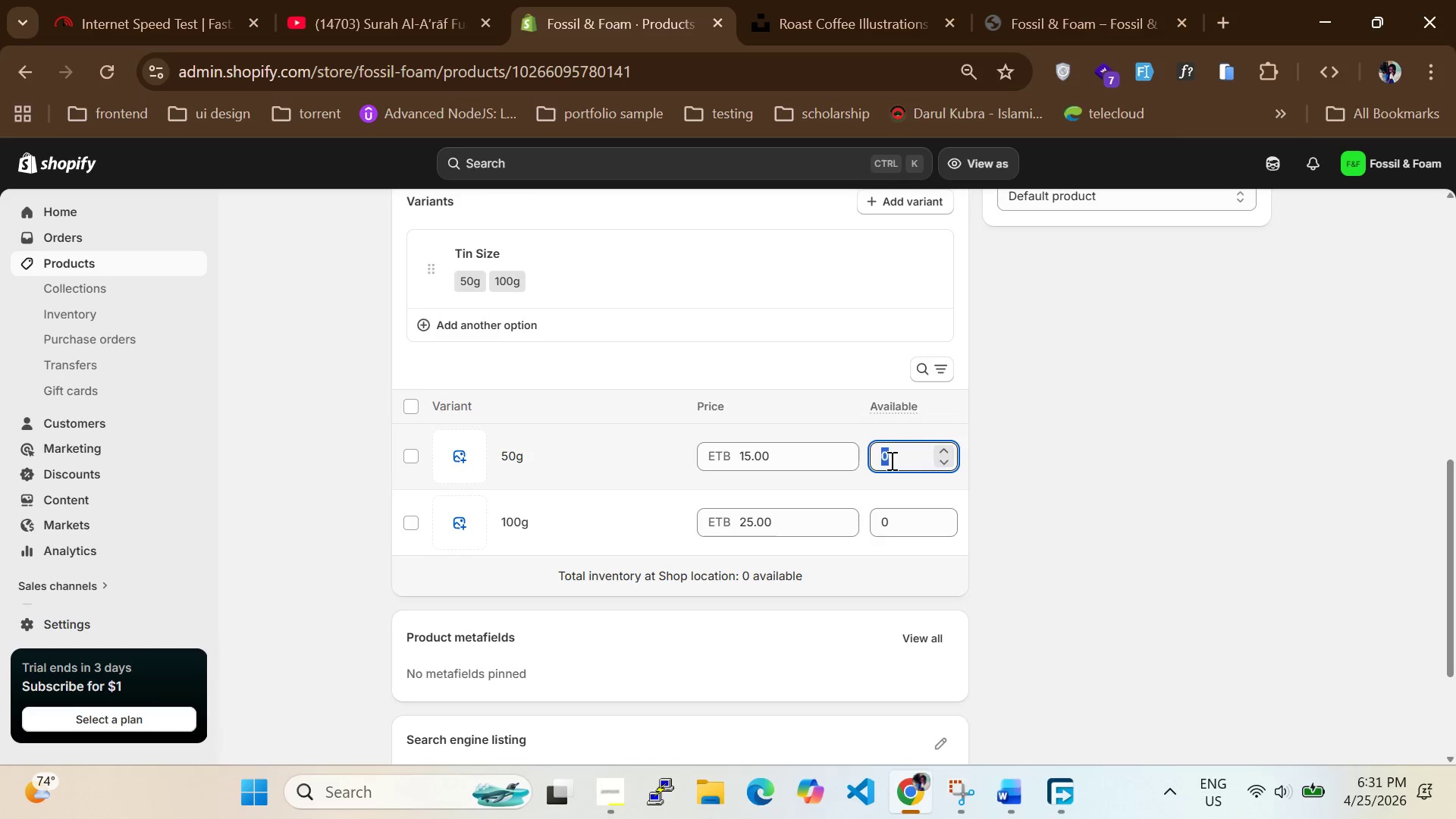 
type(100)
 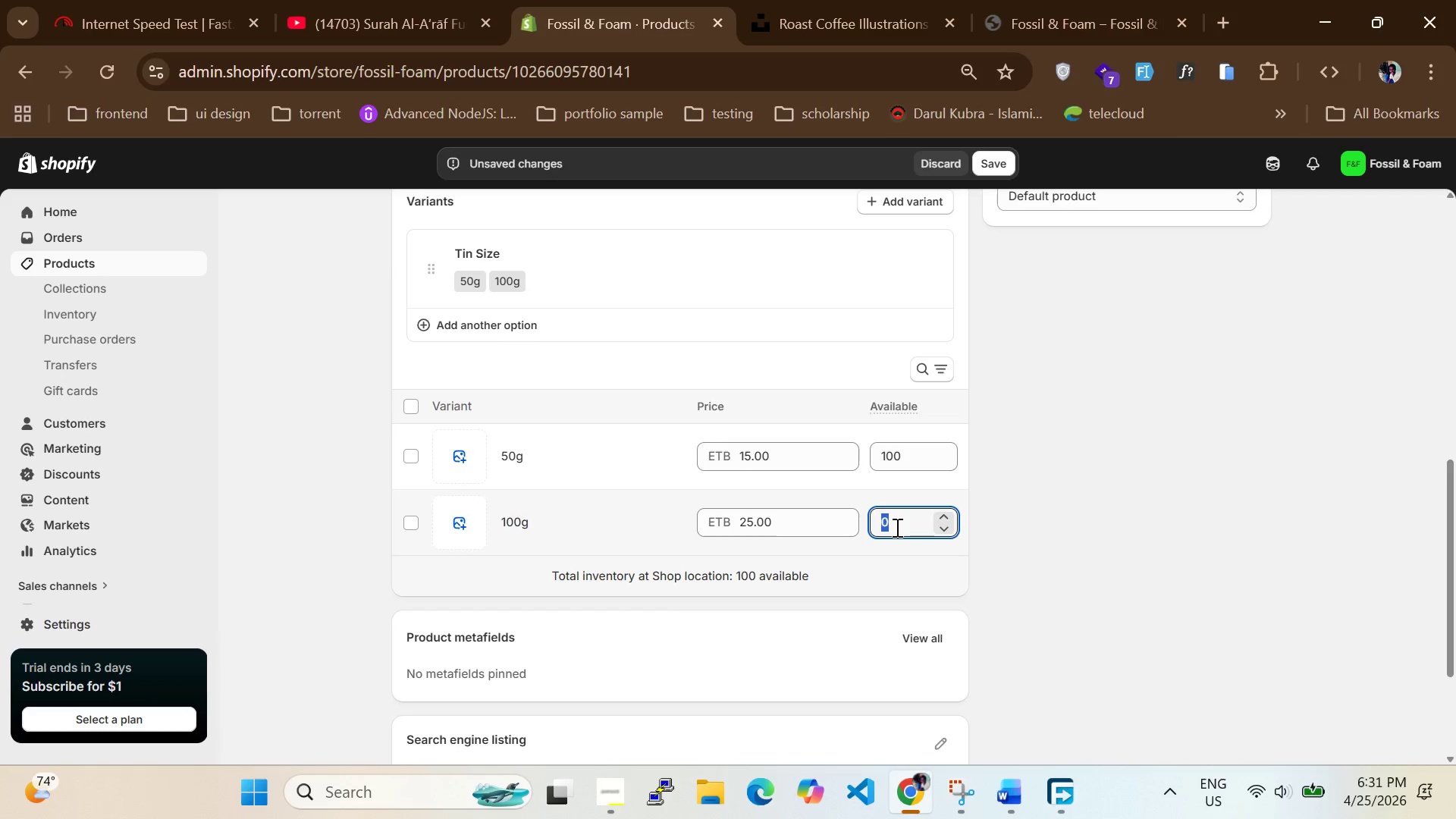 
type(100)
 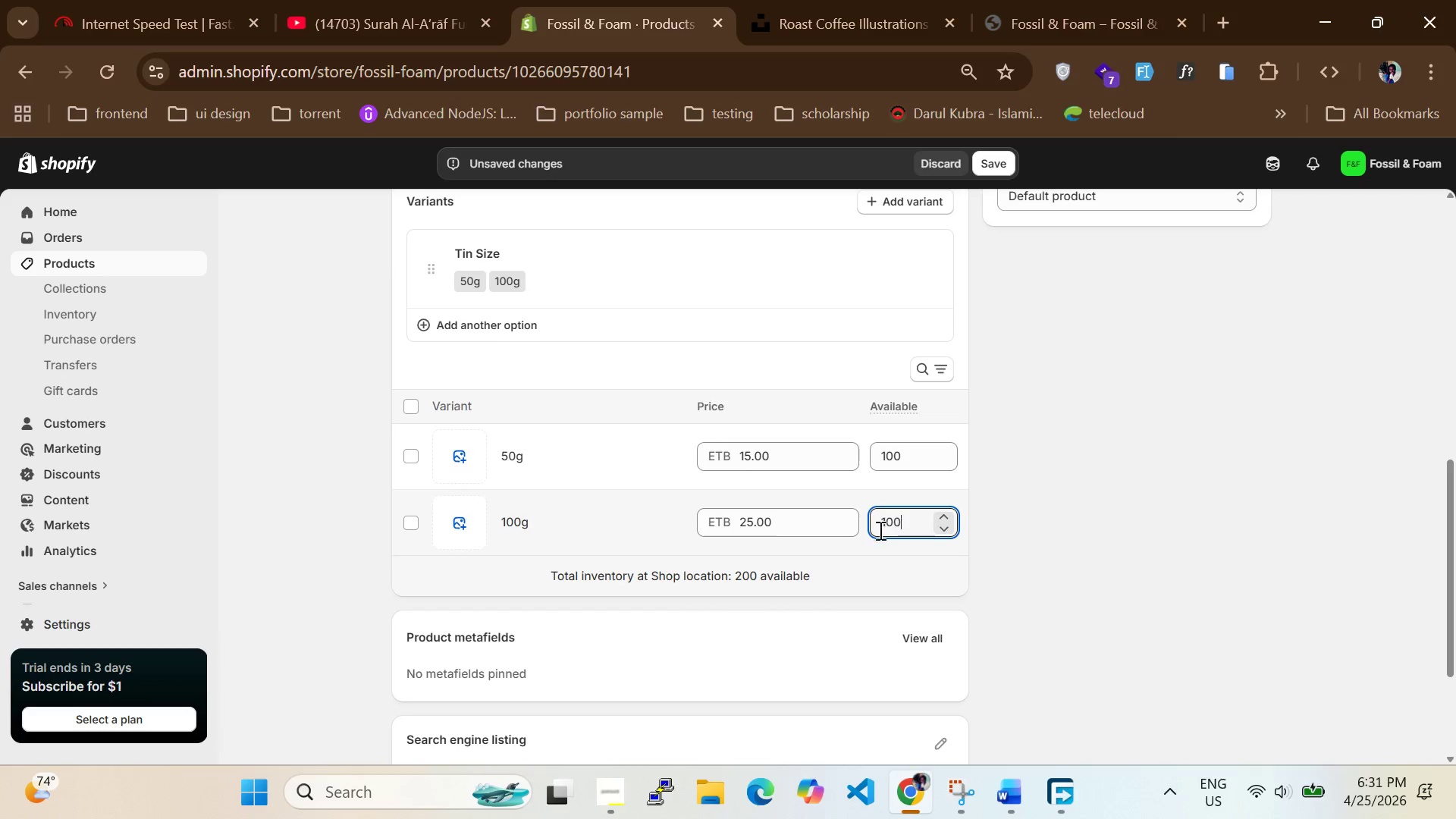 
left_click([896, 527])
 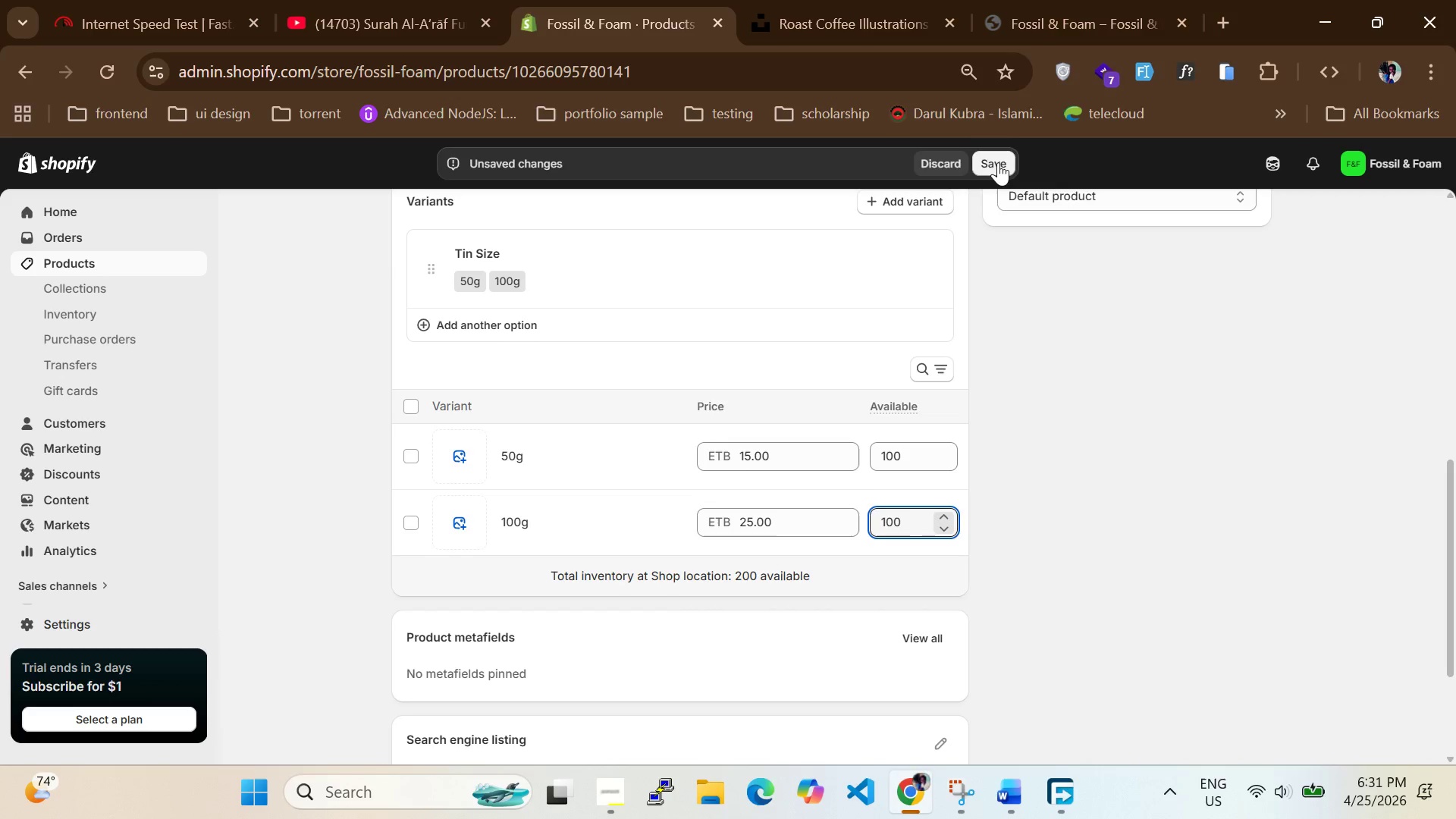 
left_click([998, 162])
 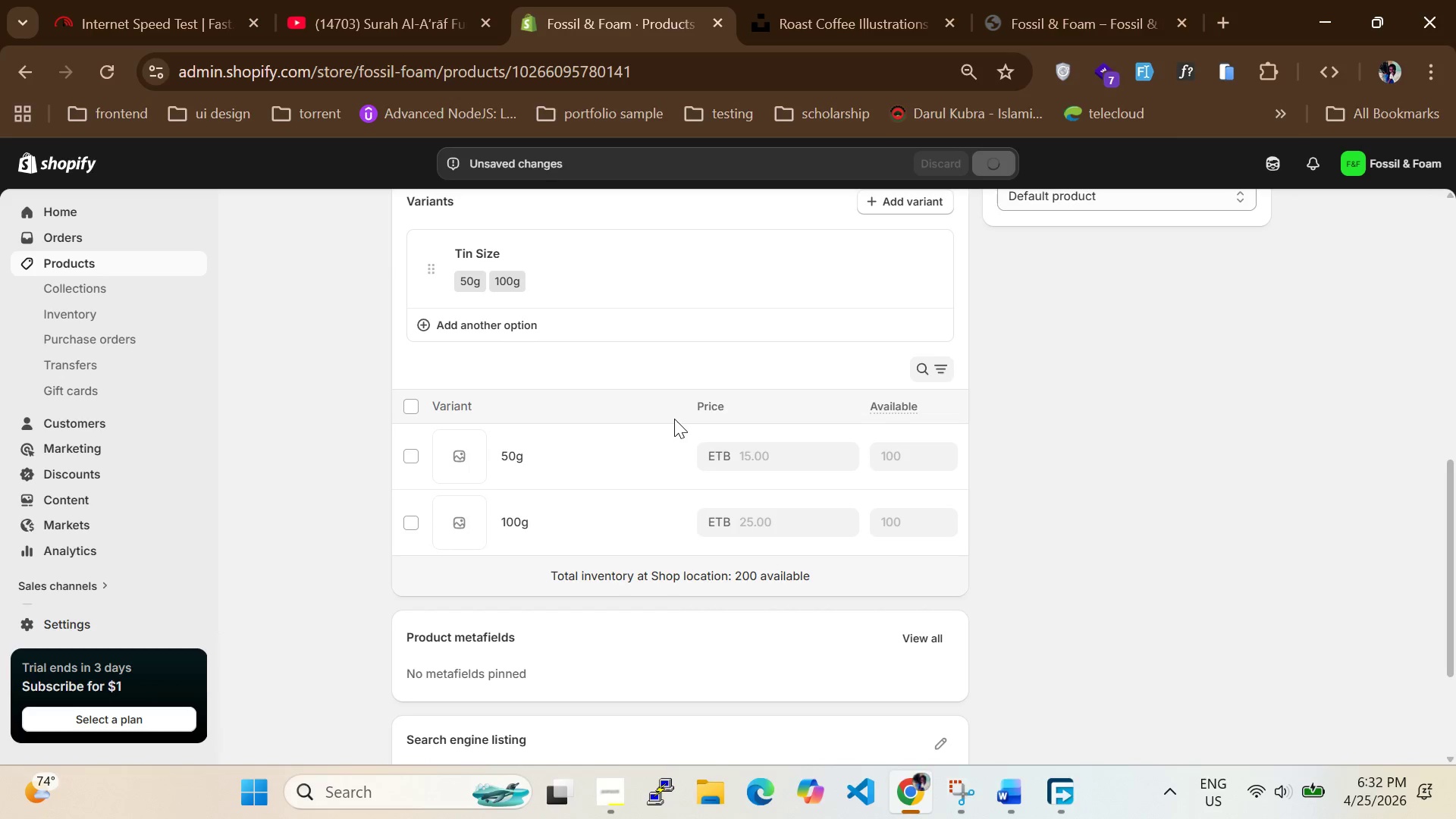 
scroll: coordinate [634, 485], scroll_direction: down, amount: 5.0
 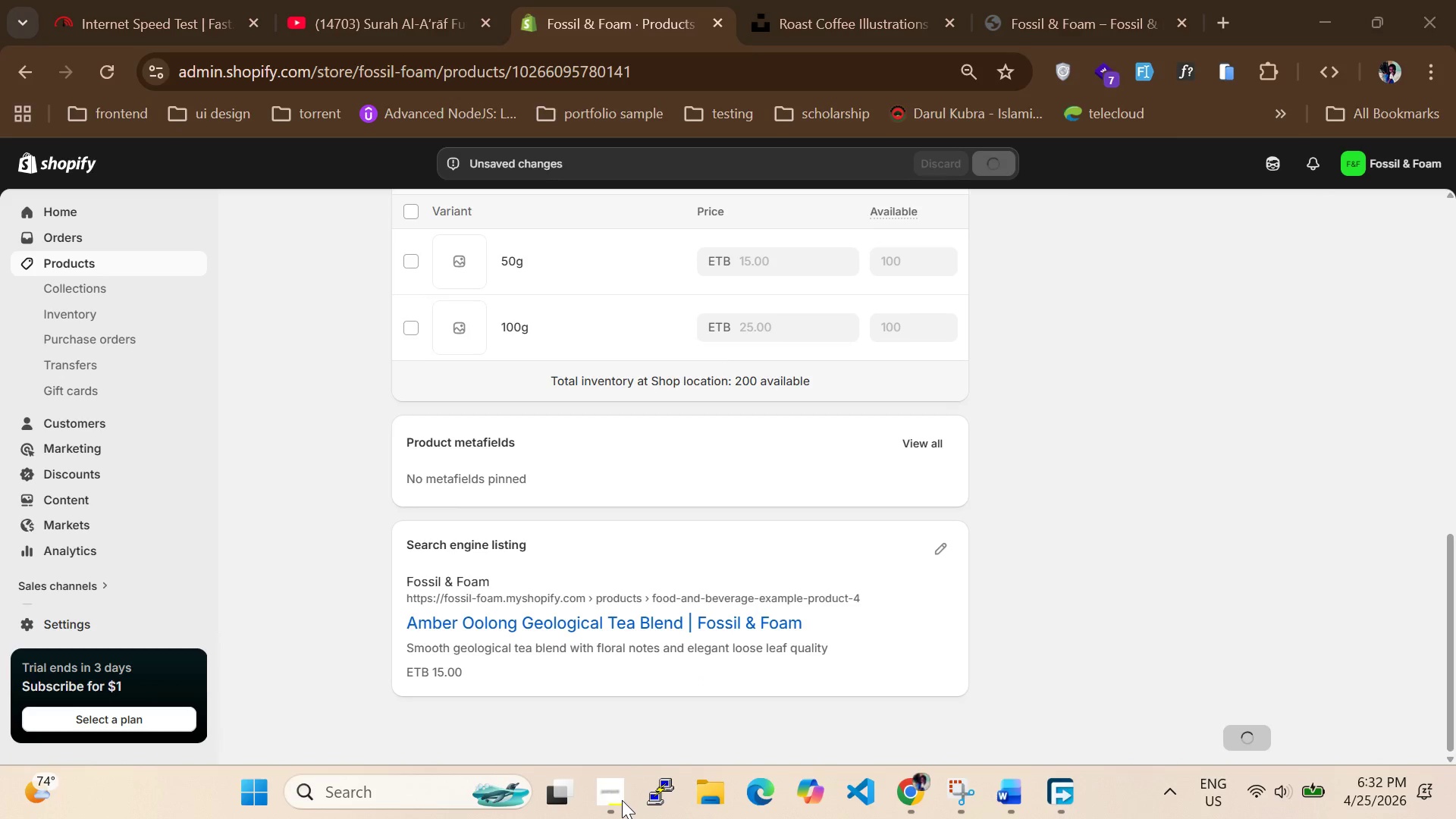 
left_click([622, 800])